 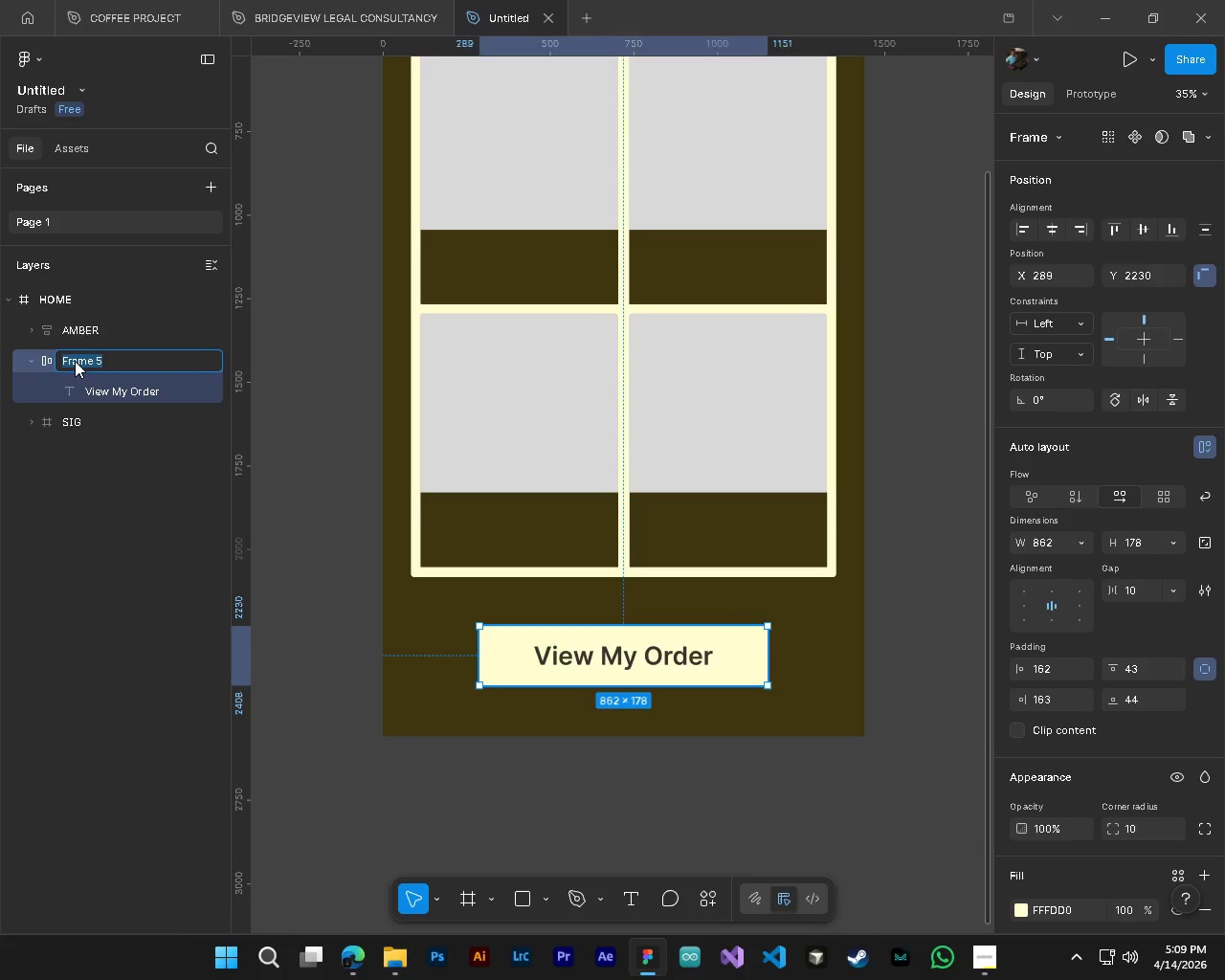 
type(BUTTON)
 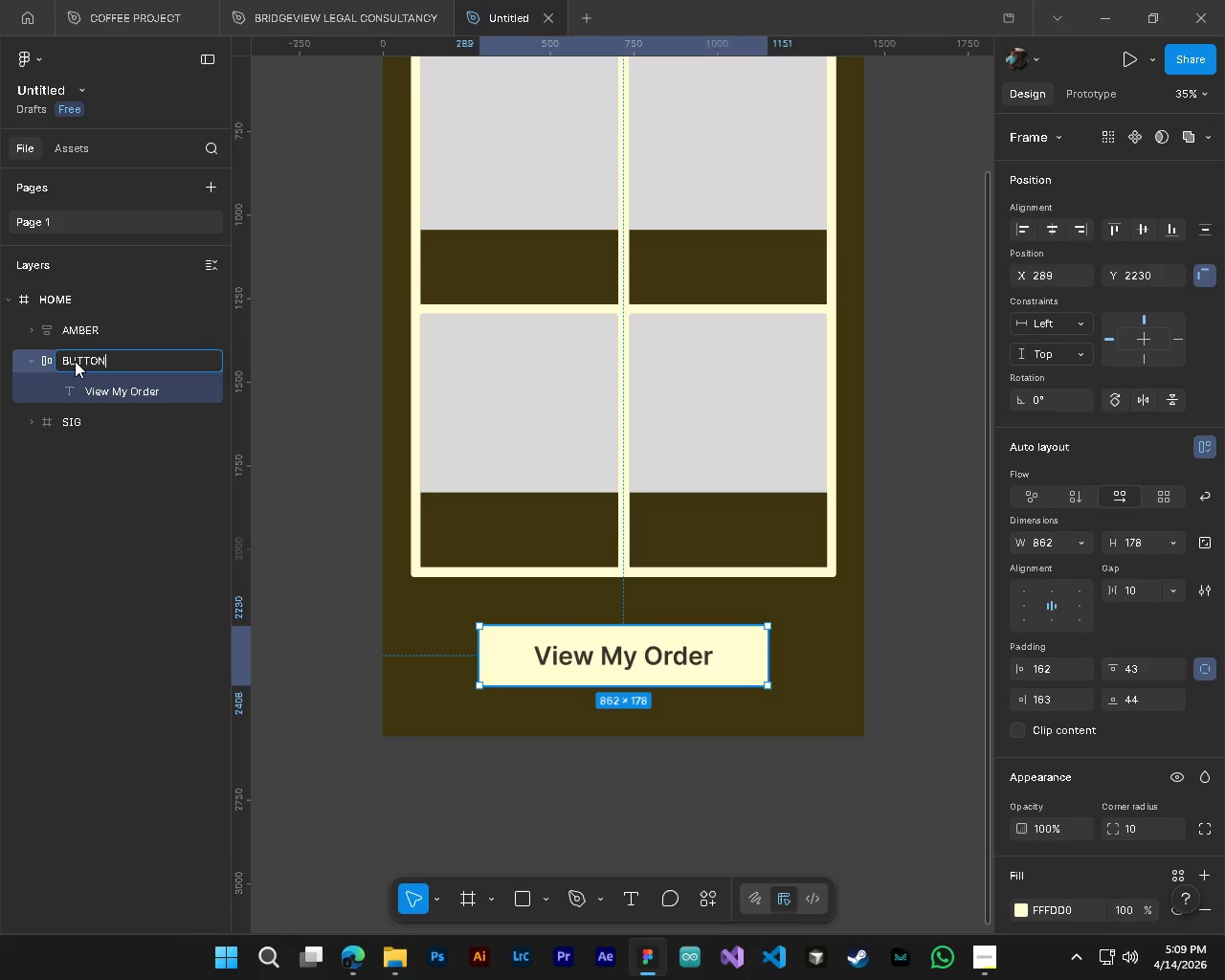 
key(Enter)
 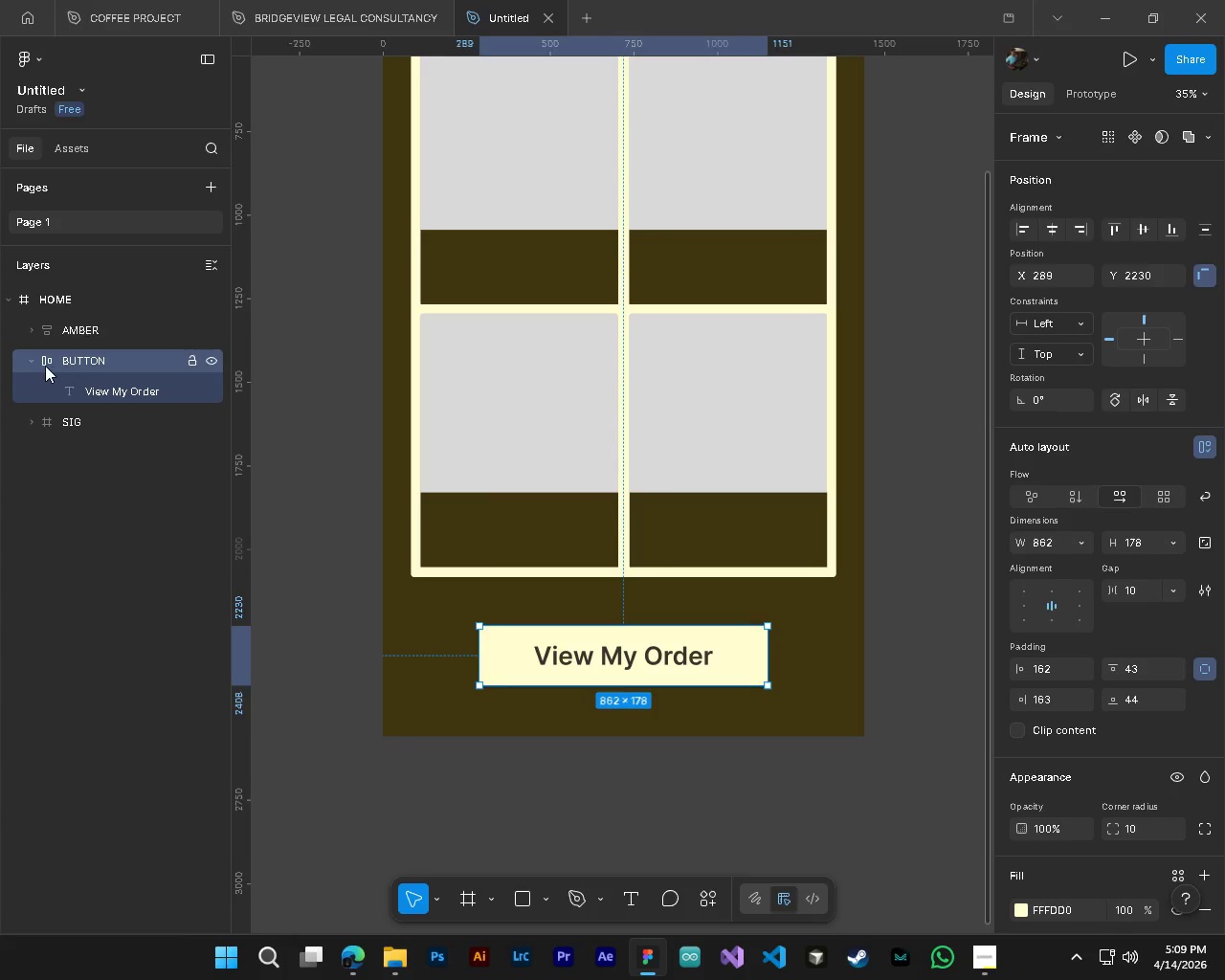 
left_click([33, 361])
 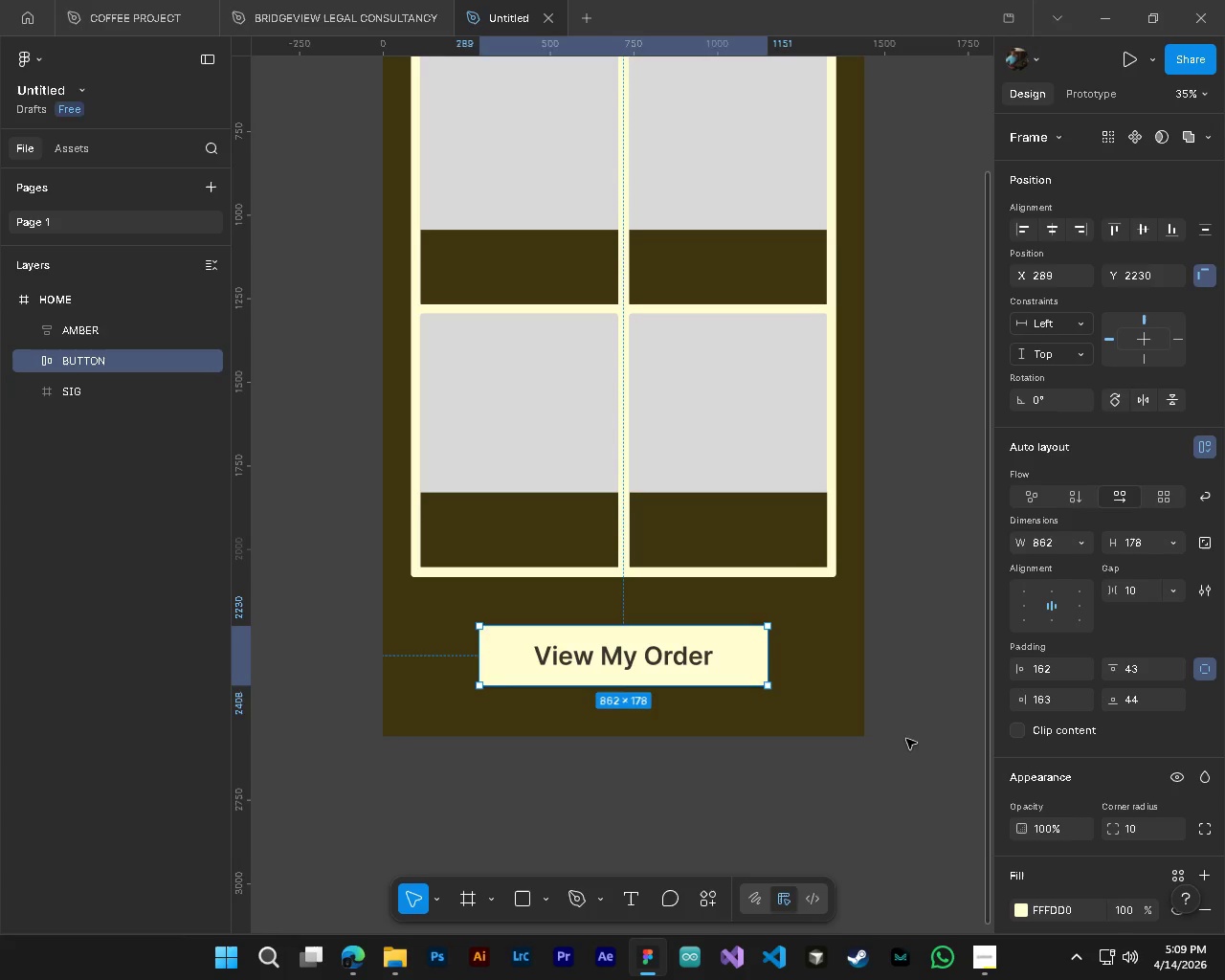 
left_click([912, 737])
 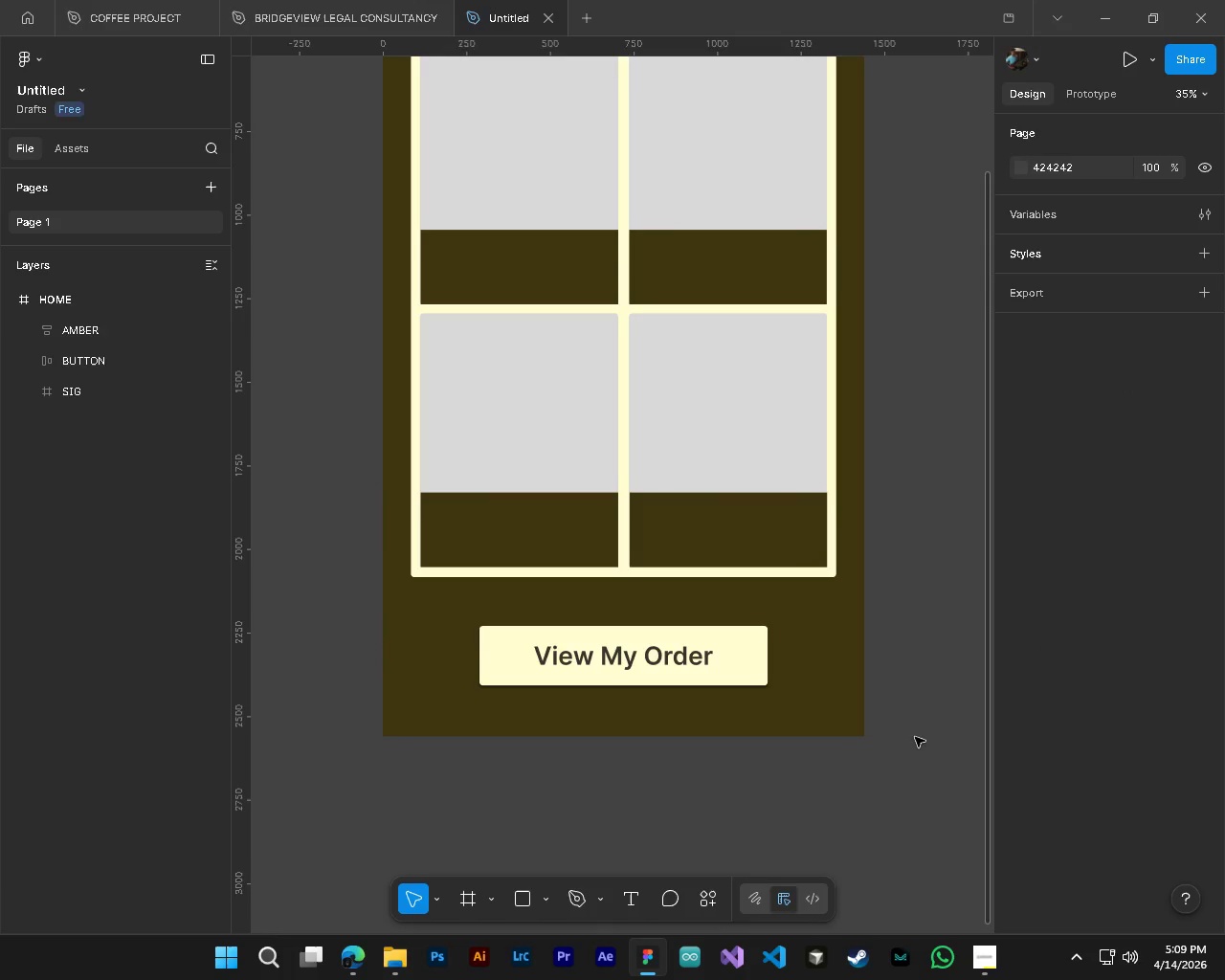 
key(Control+S)
 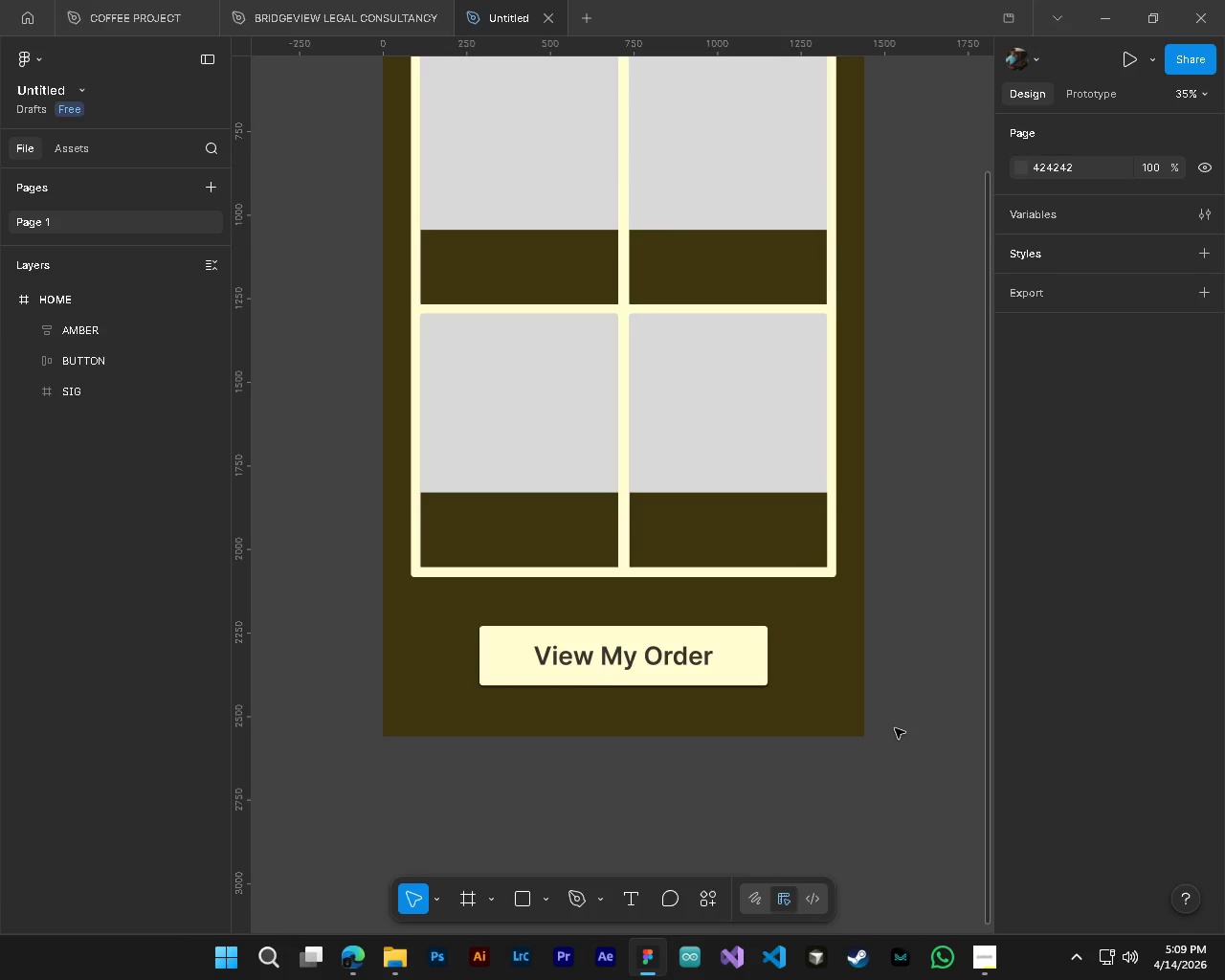 
wait(10.88)
 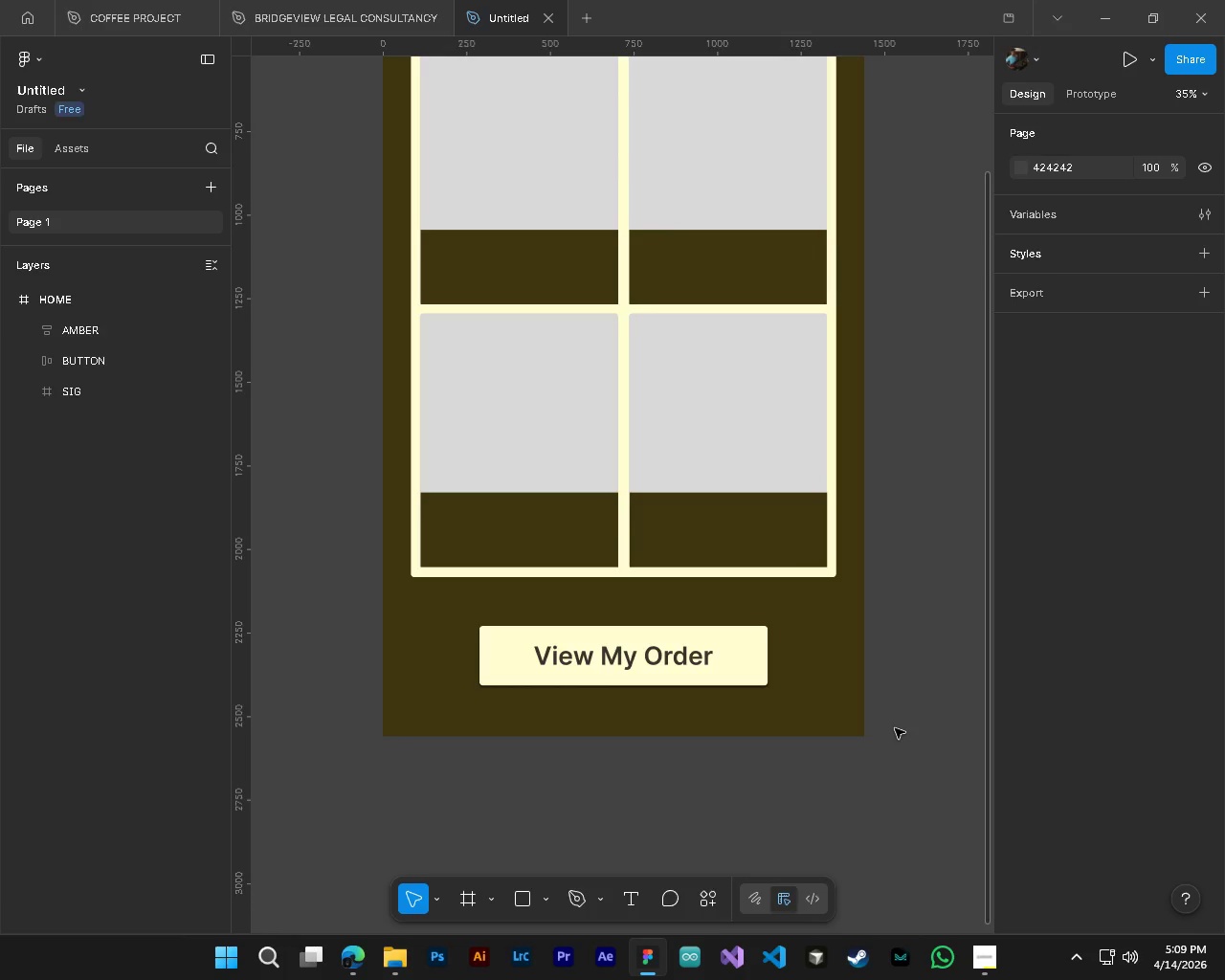 
hold_key(key=AltLeft, duration=0.91)
 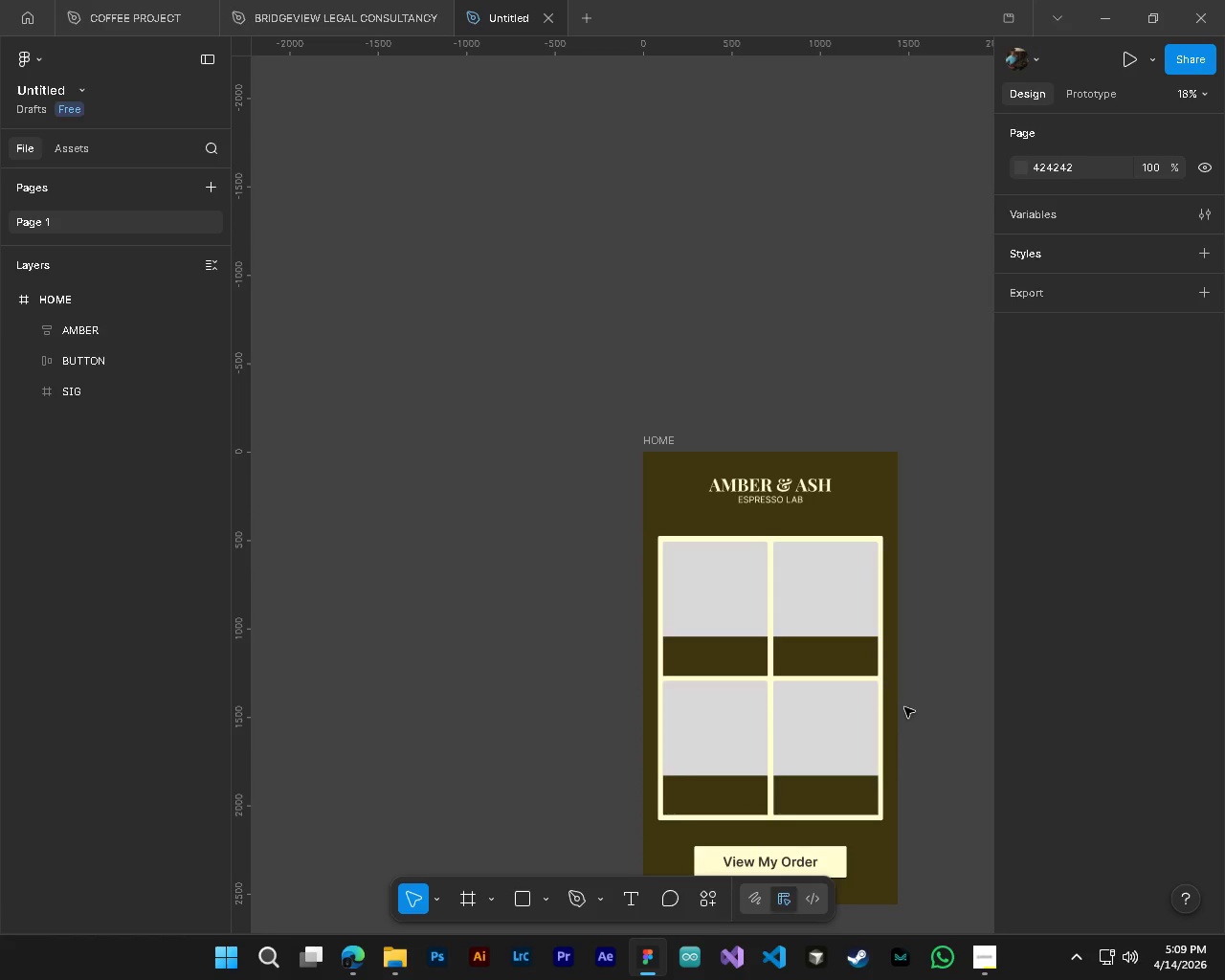 
hold_key(key=ControlLeft, duration=0.91)
 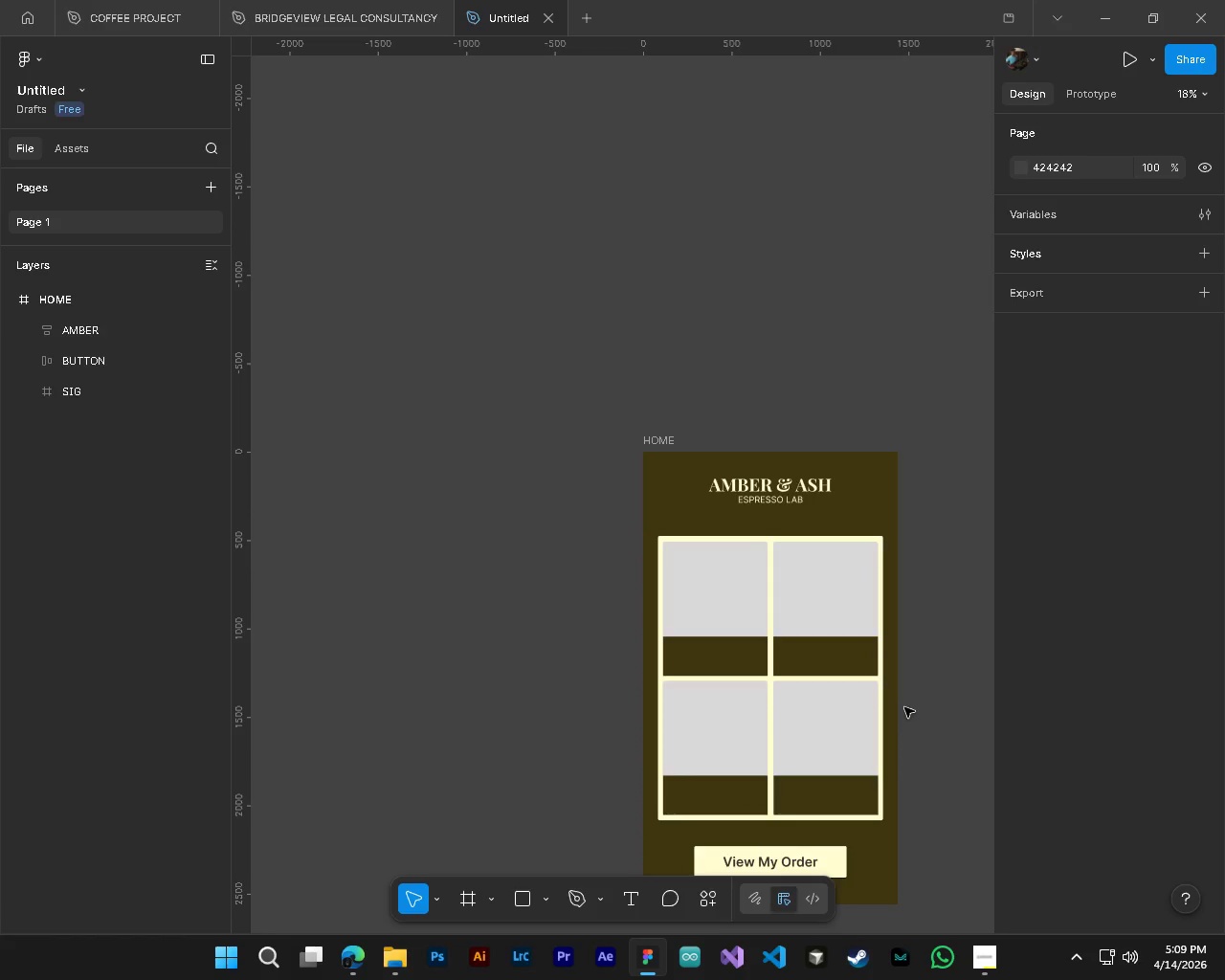 
hold_key(key=ShiftLeft, duration=0.53)
 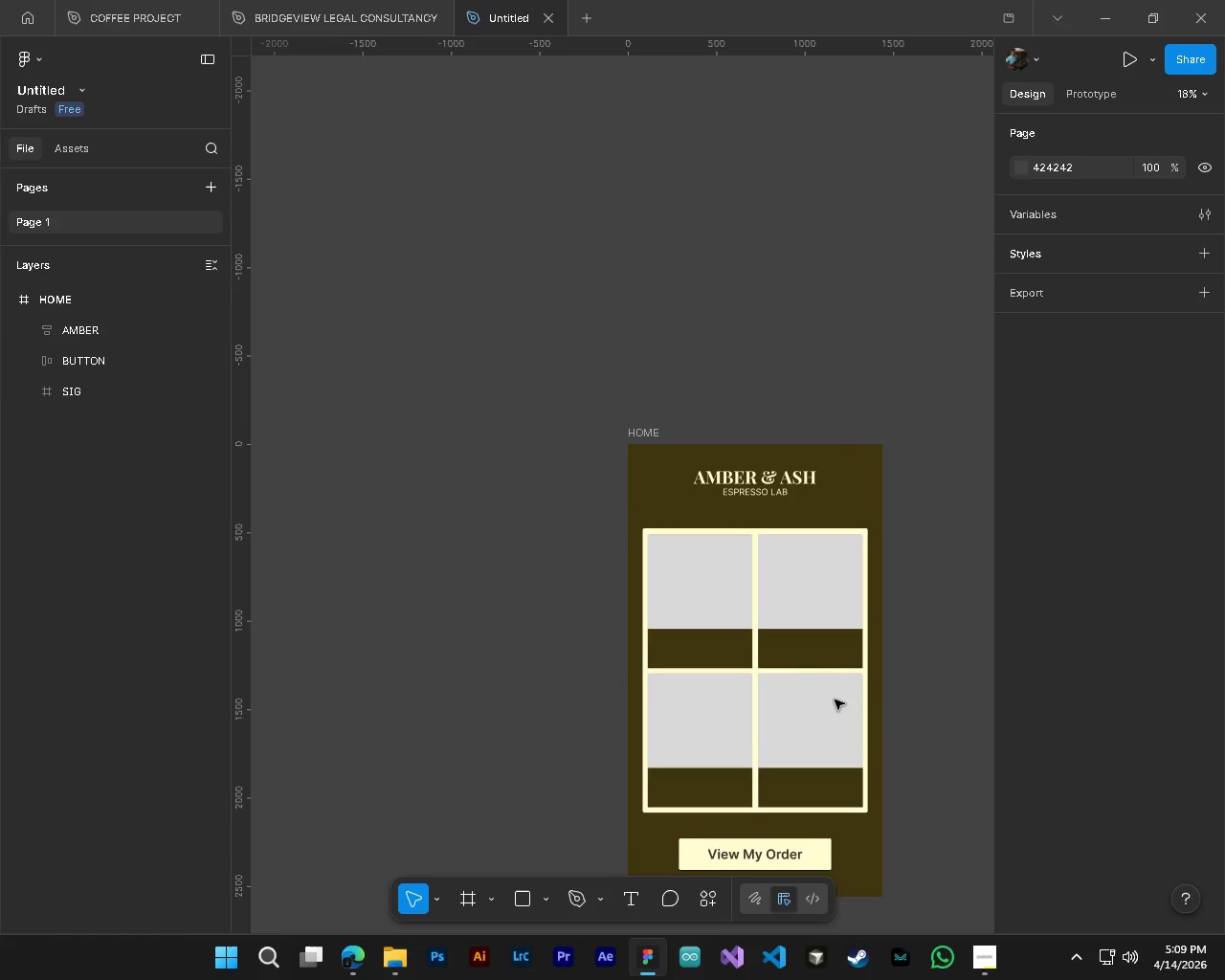 
scroll: coordinate [893, 711], scroll_direction: down, amount: 1.0
 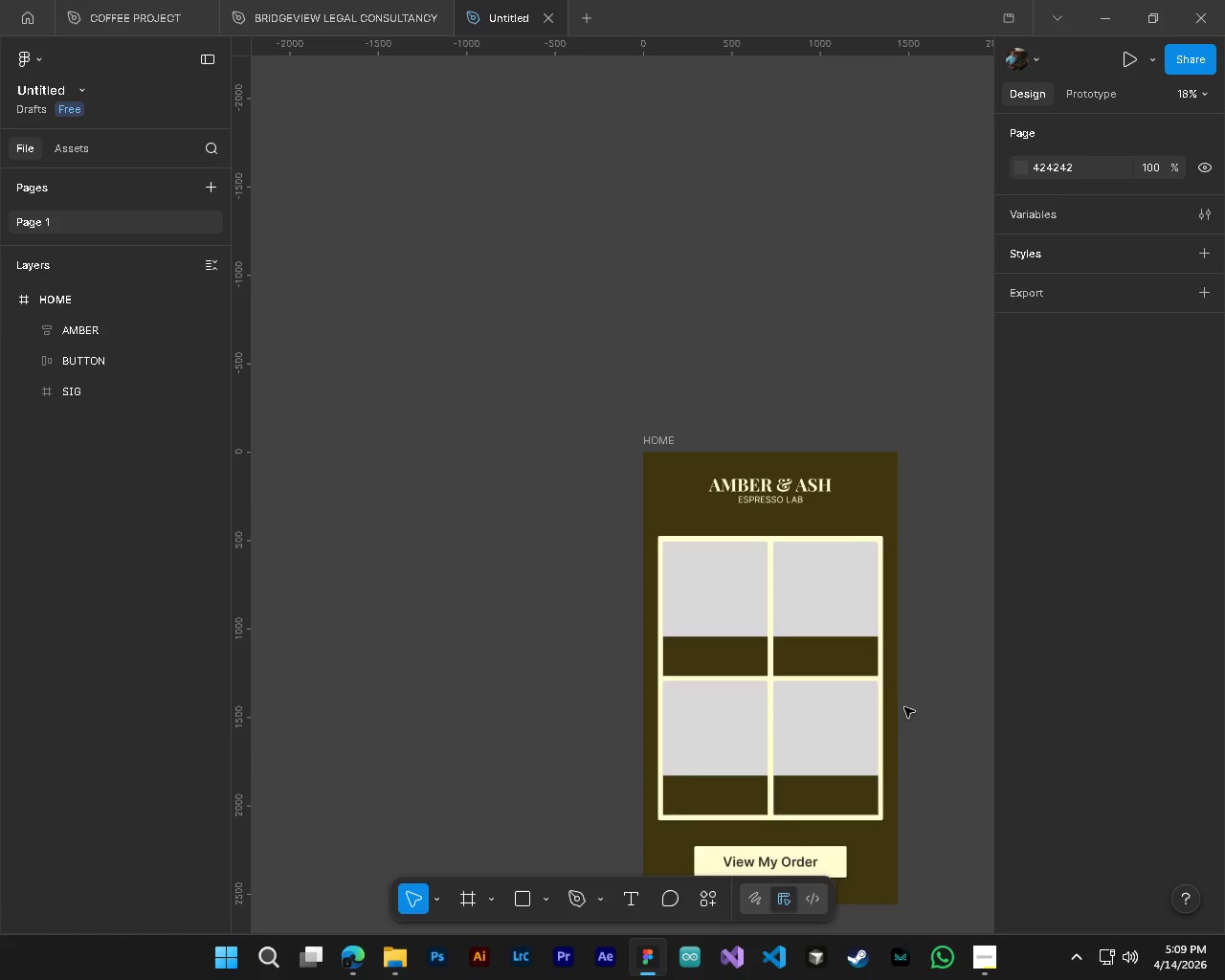 
key(CapsLock)
 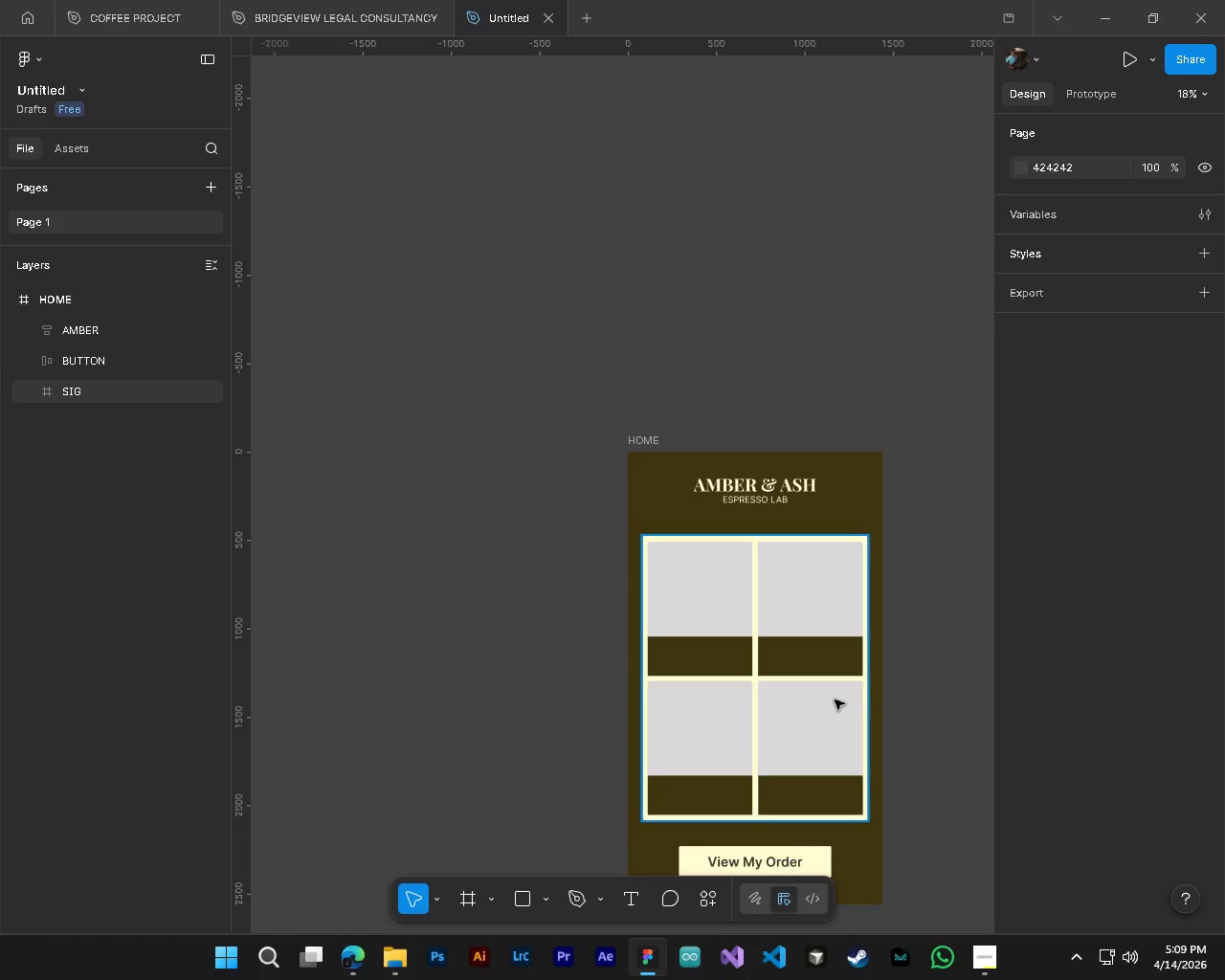 
scroll: coordinate [892, 698], scroll_direction: down, amount: 2.0
 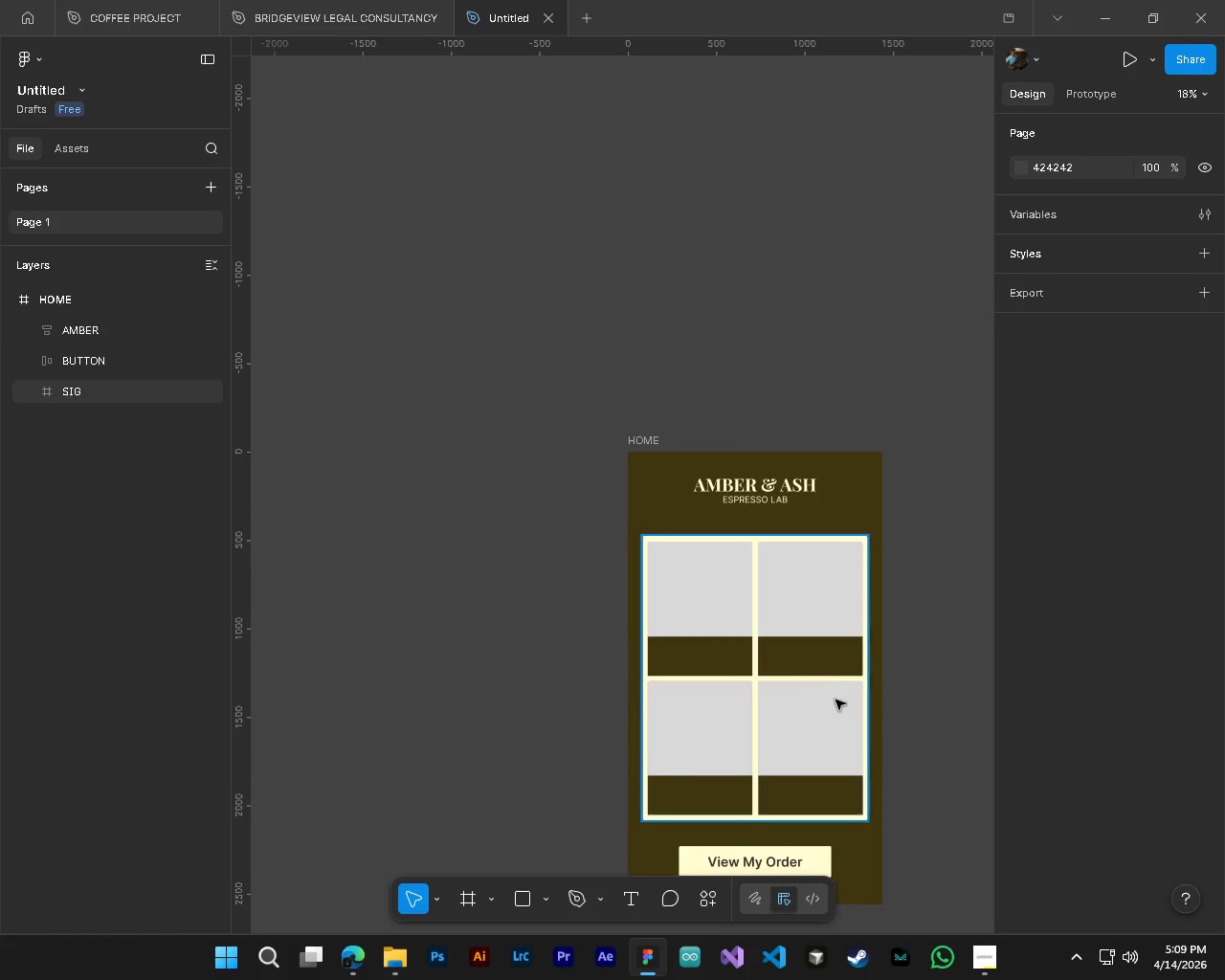 
hold_key(key=ShiftLeft, duration=0.5)
scroll: coordinate [874, 717], scroll_direction: down, amount: 6.0
 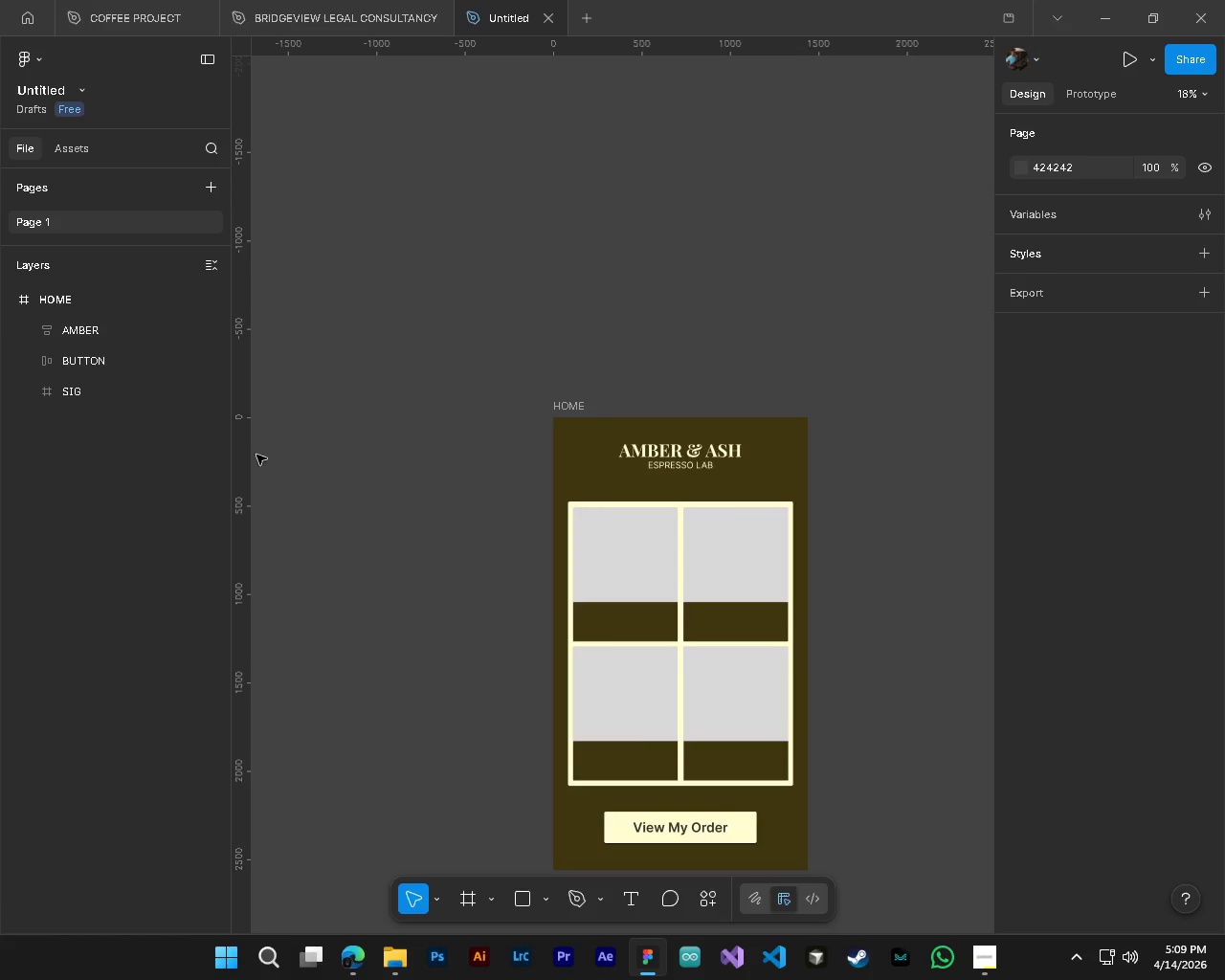 
left_click([90, 309])
 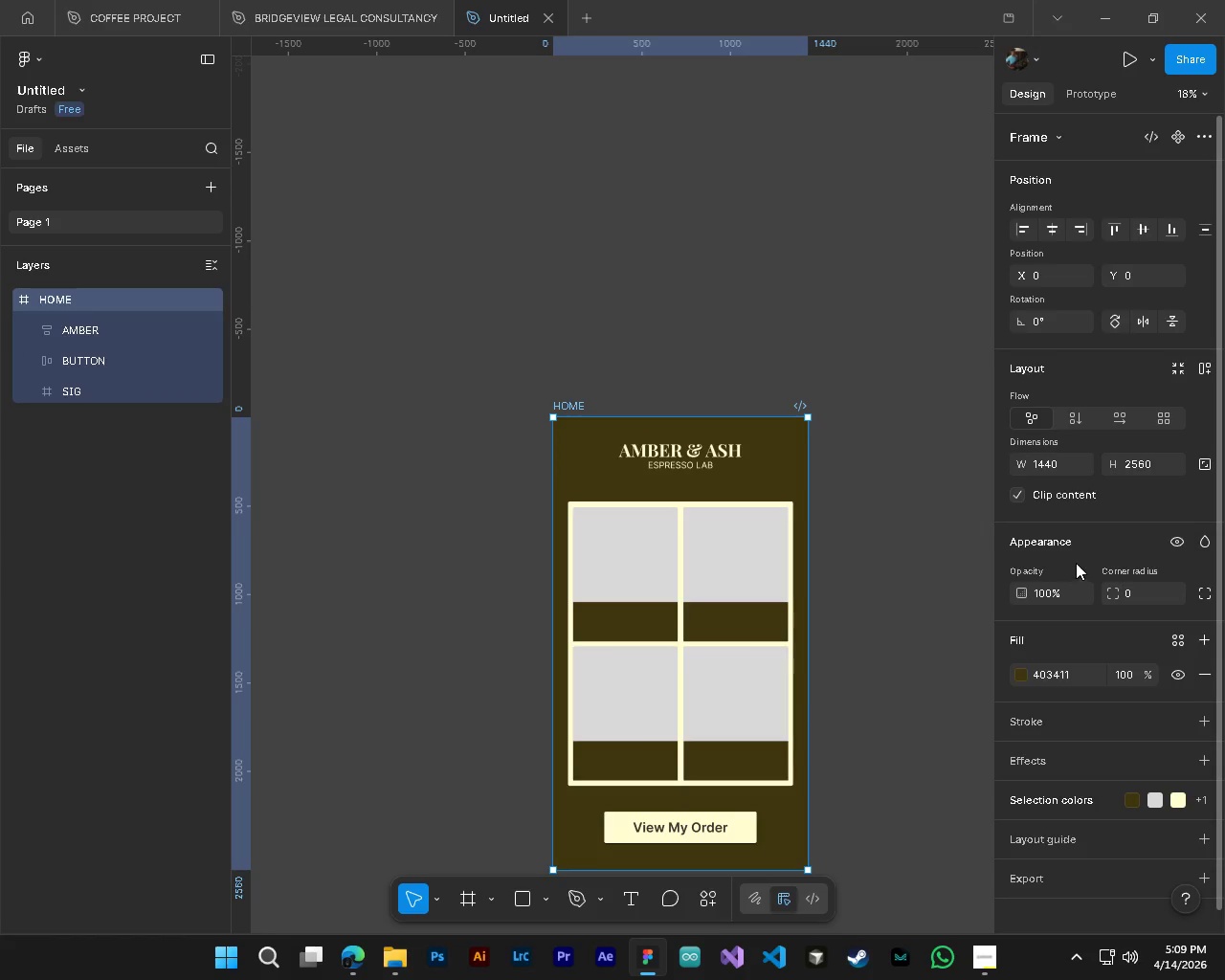 
left_click([1199, 374])
 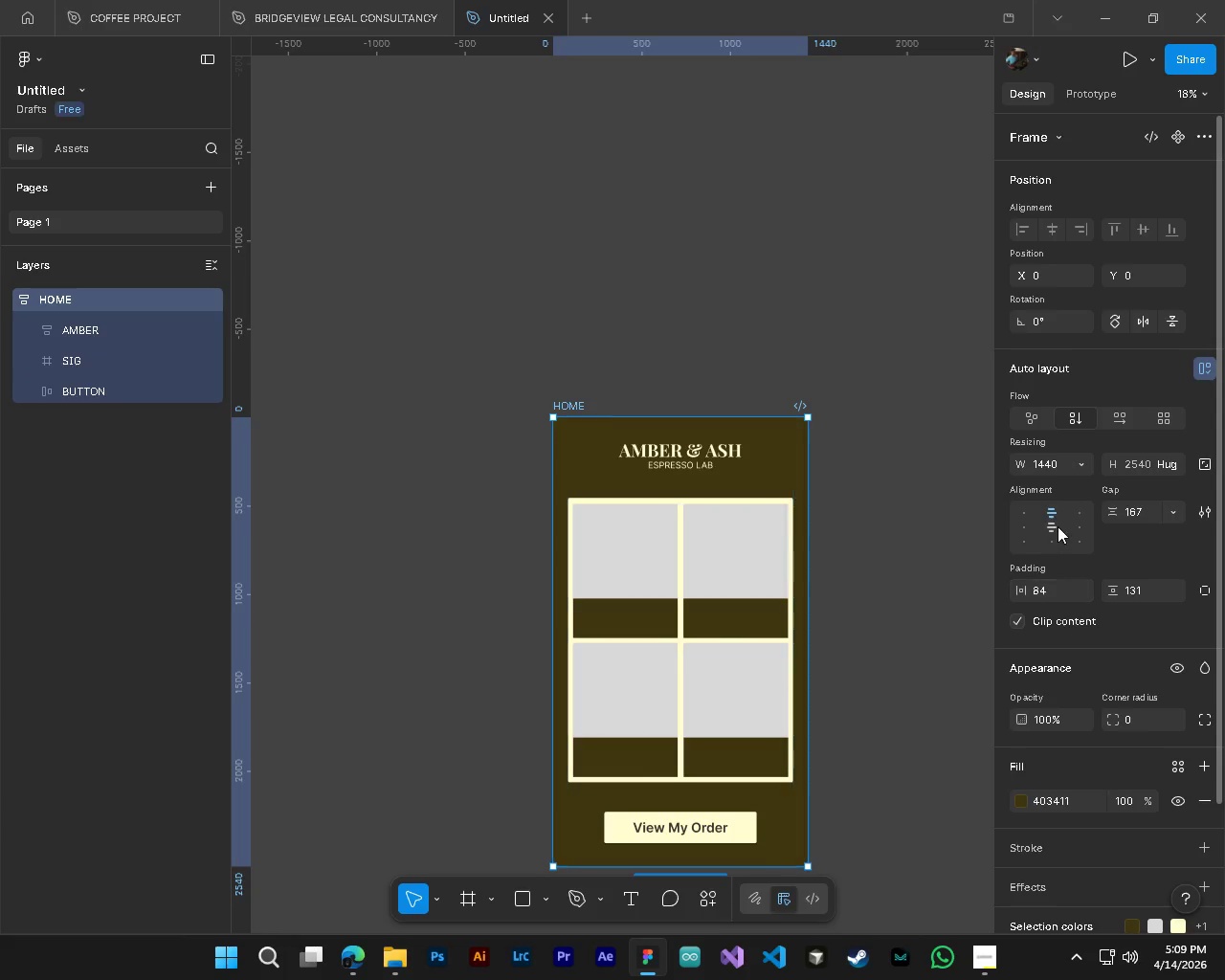 
left_click([1055, 528])
 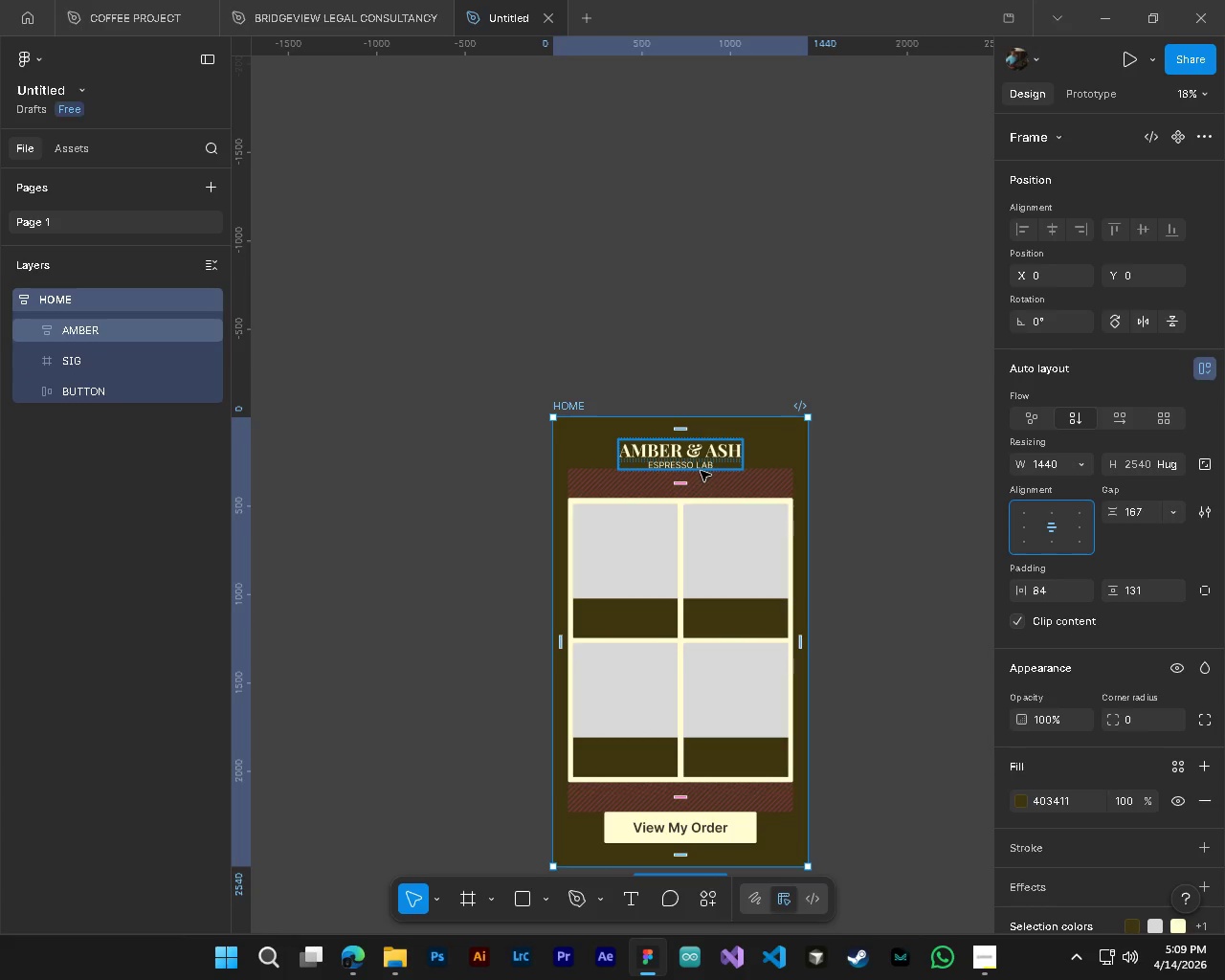 
hold_key(key=ControlLeft, duration=1.42)
hold_key(key=AltLeft, duration=1.38)
scroll: coordinate [701, 471], scroll_direction: up, amount: 3.0
 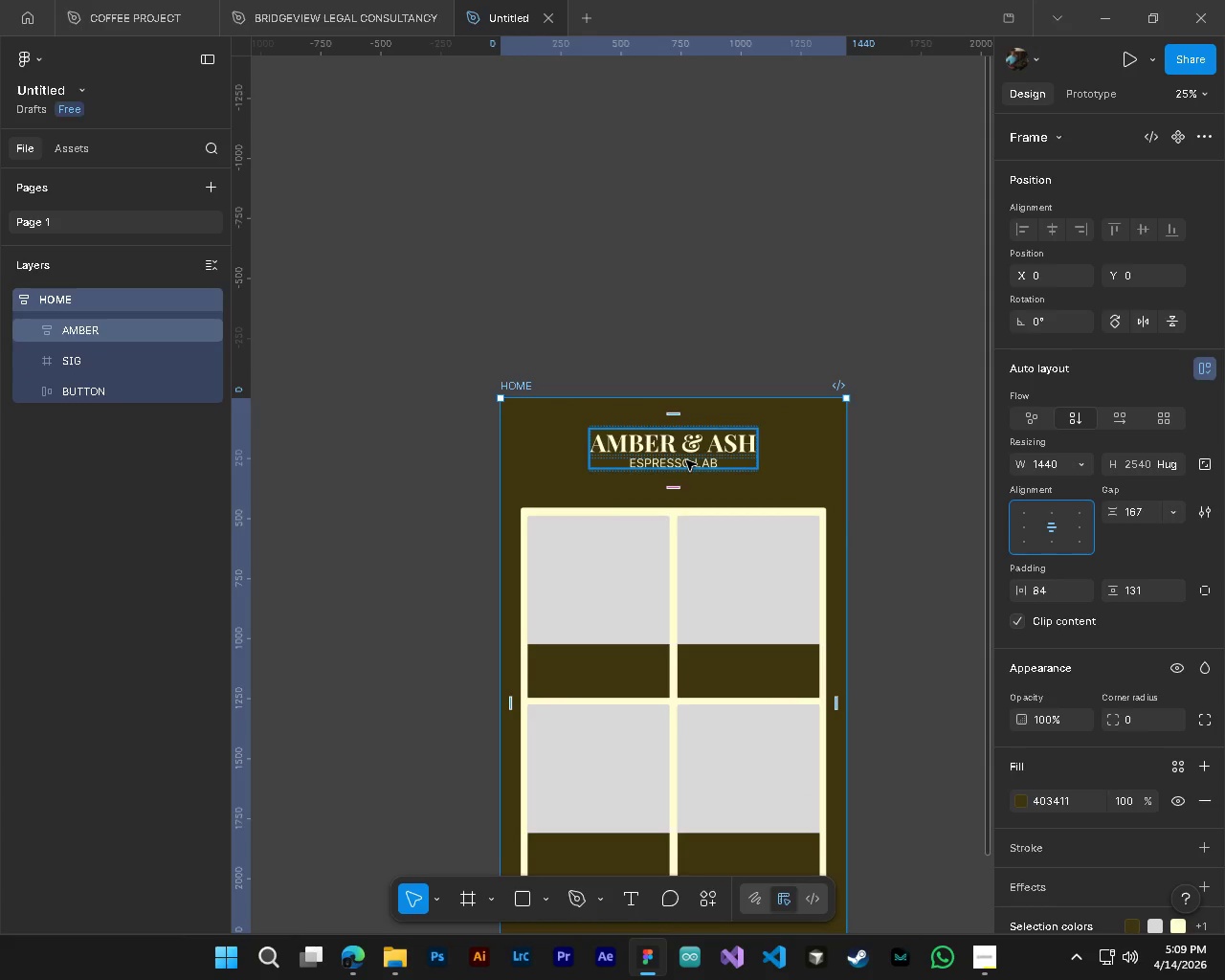 
left_click([686, 460])
 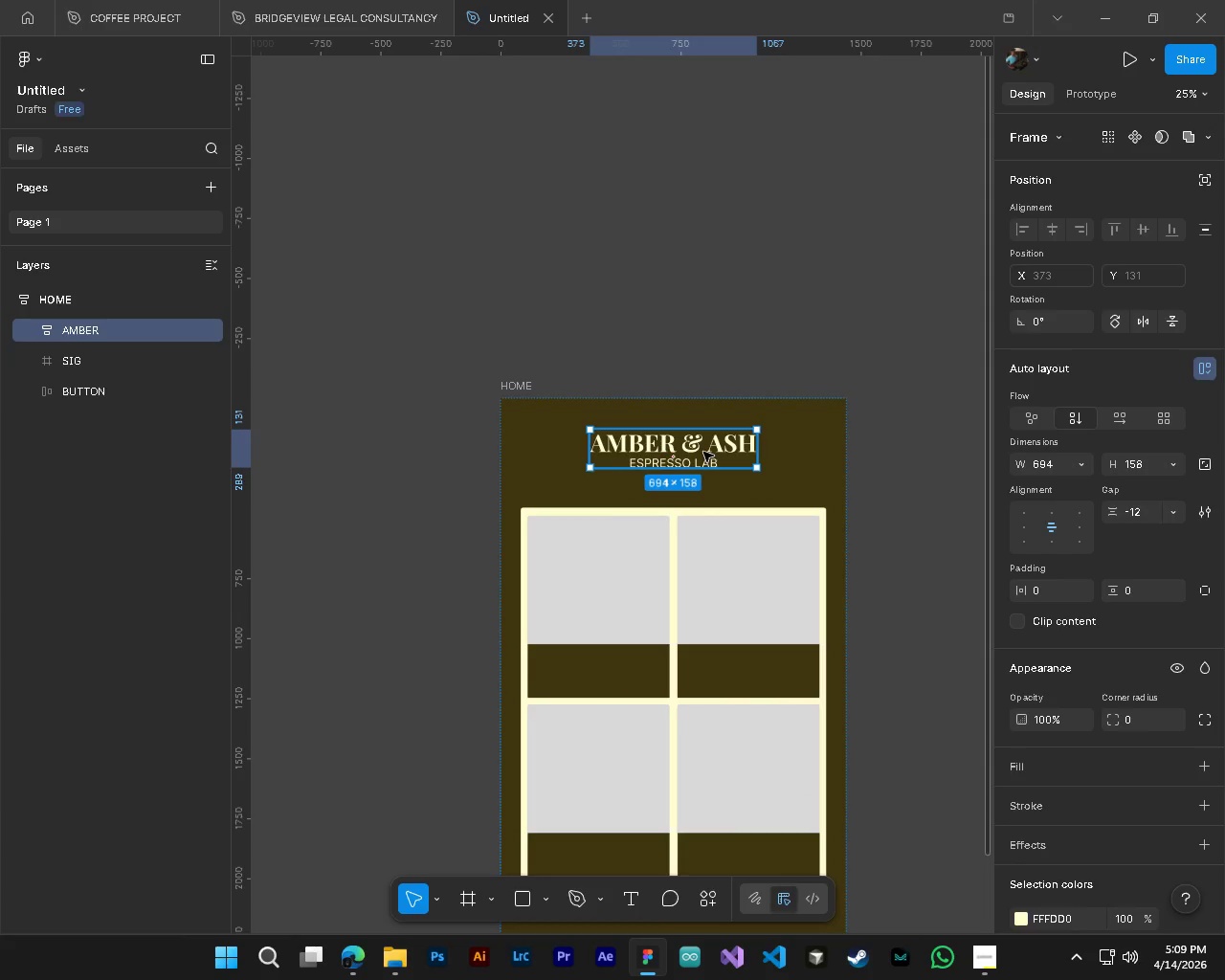 
left_click_drag(start_coordinate=[703, 452], to_coordinate=[704, 462])
 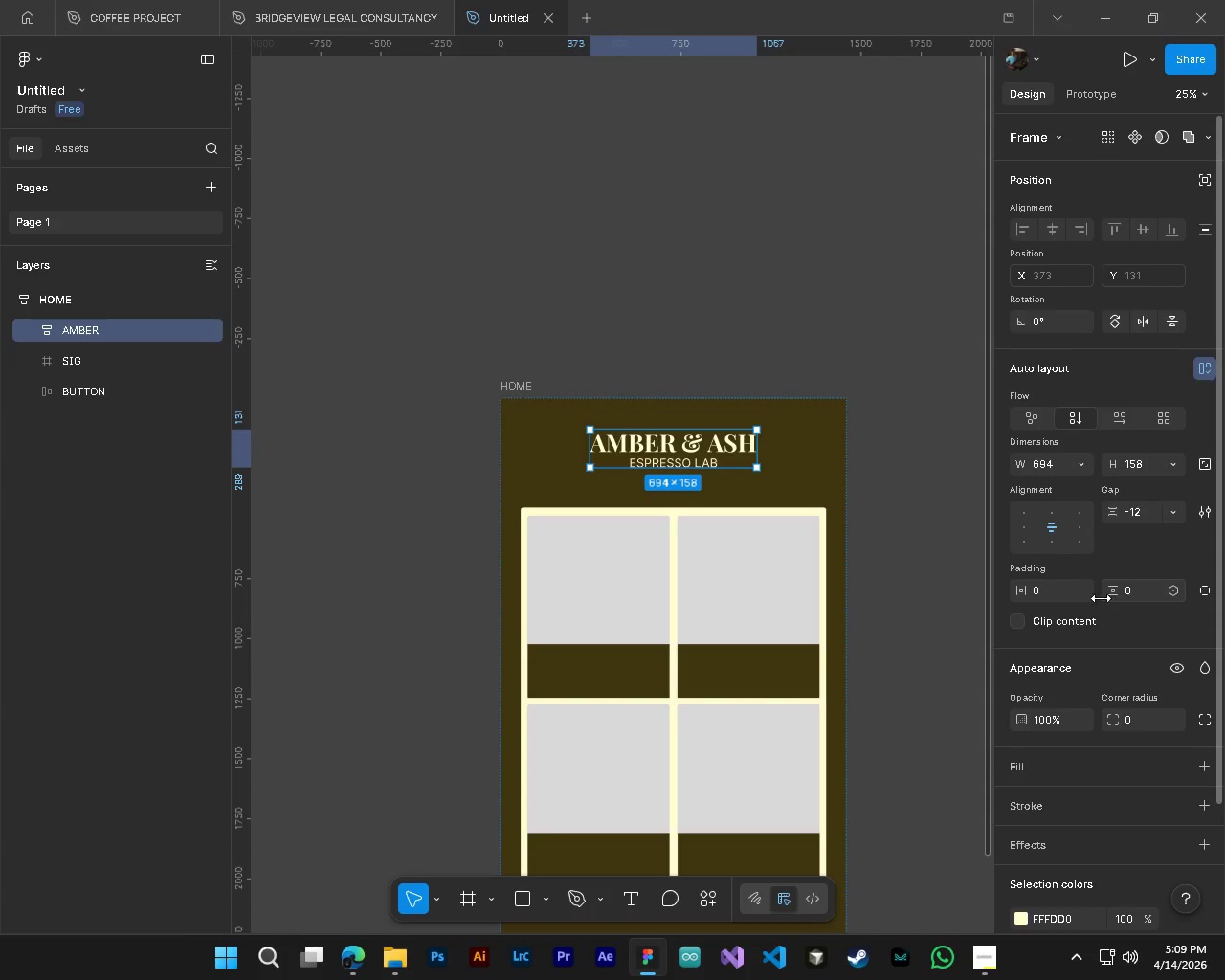 
hold_key(key=ControlLeft, duration=0.33)
 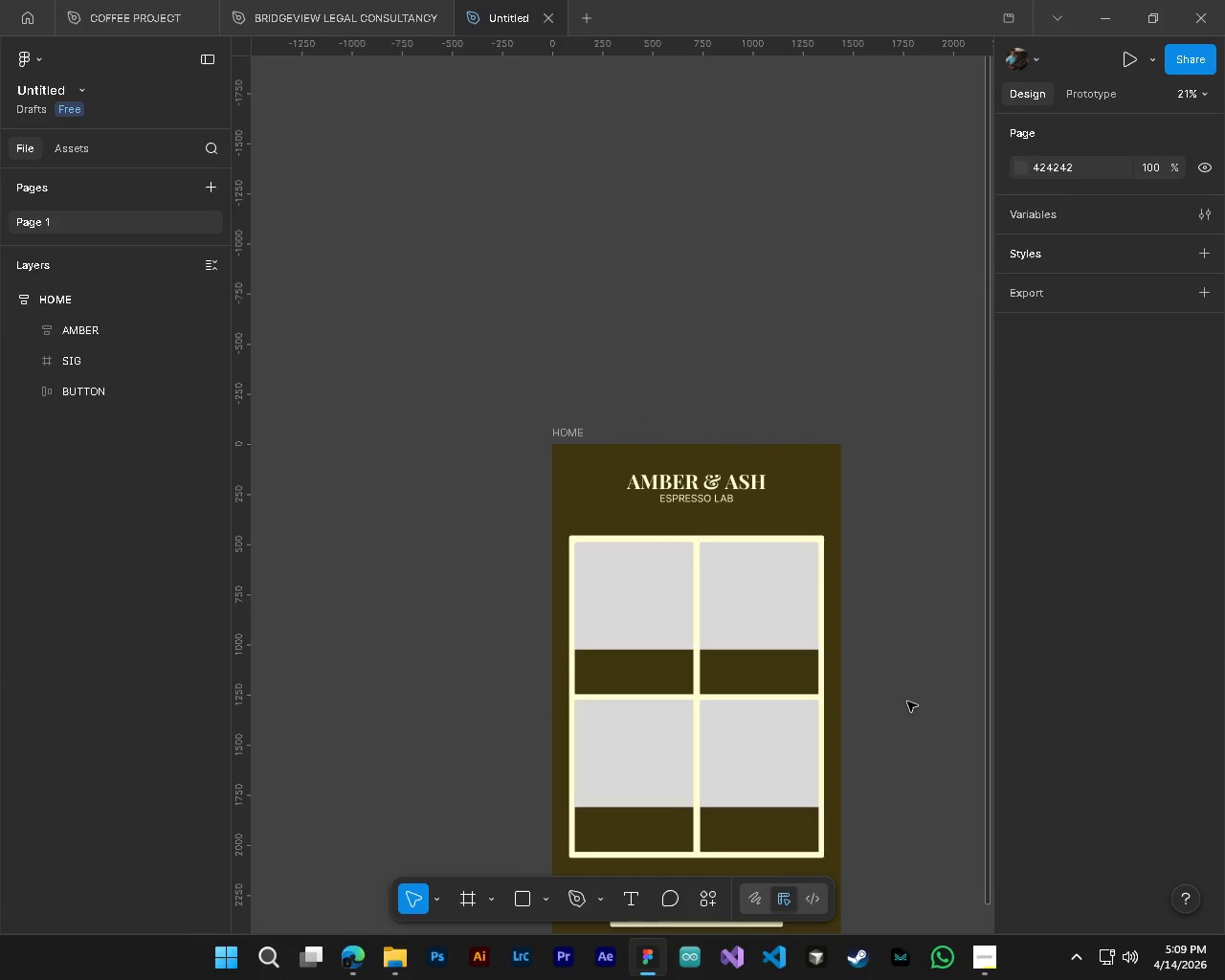 
hold_key(key=AltLeft, duration=0.31)
 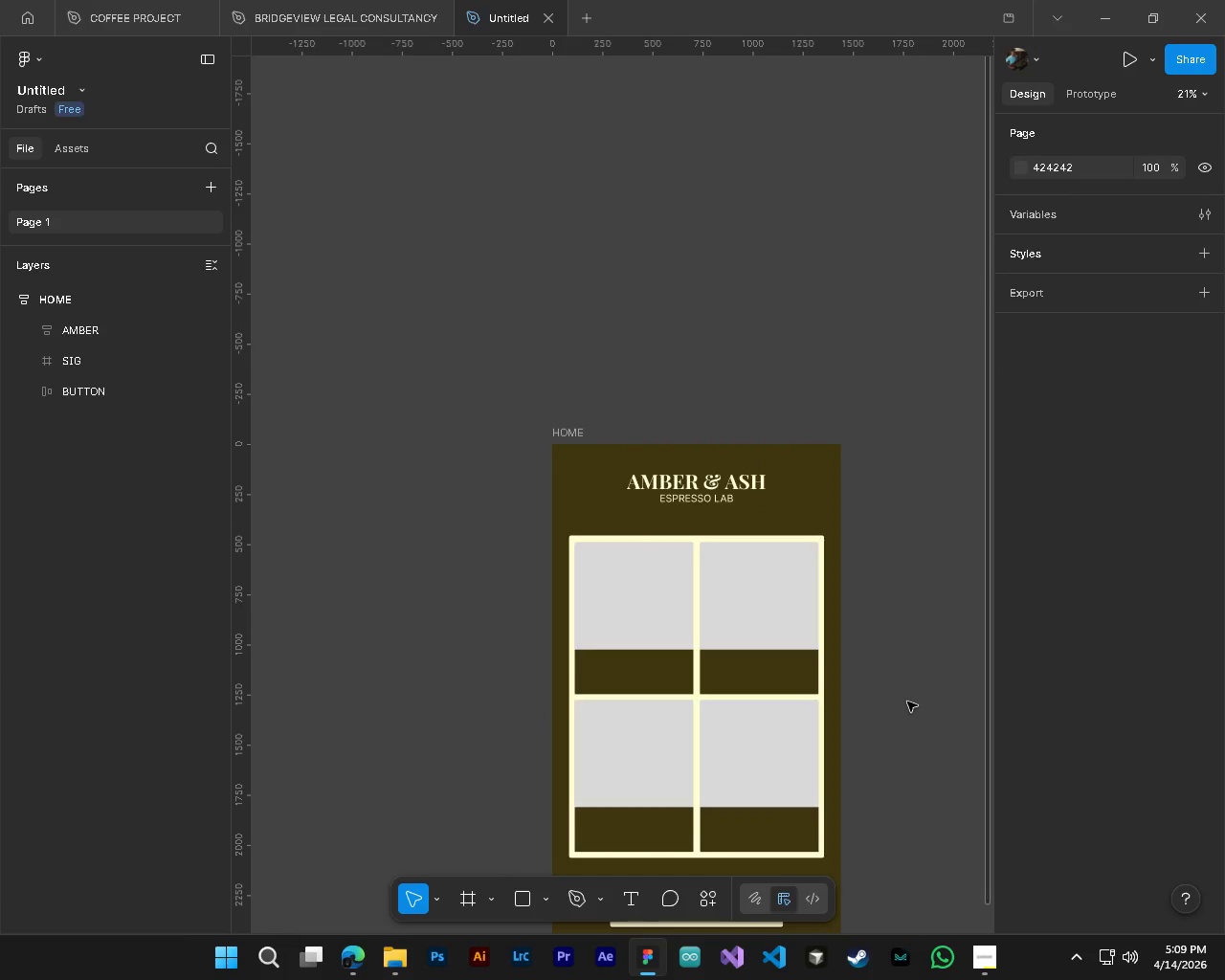 
left_click([907, 702])
 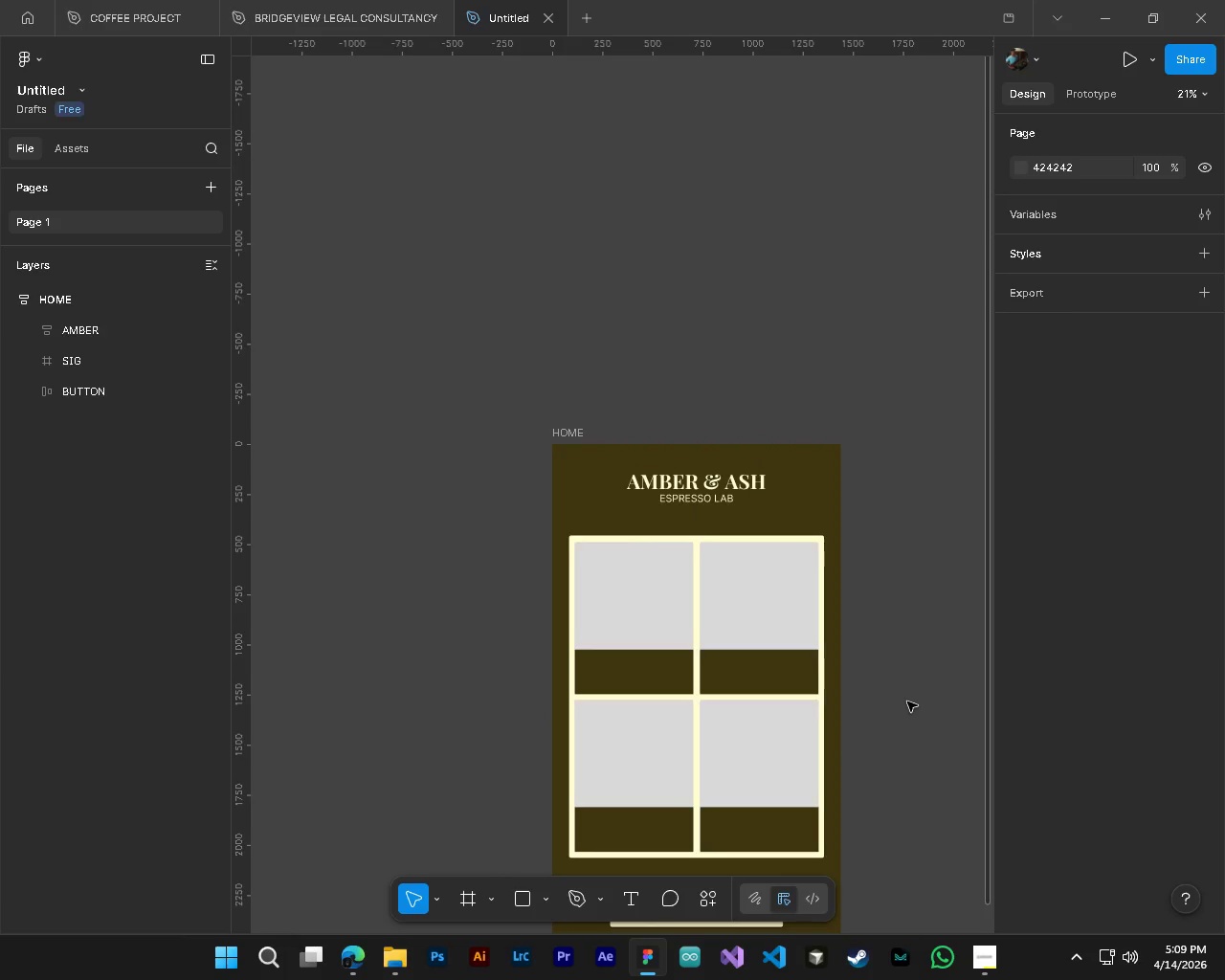 
scroll: coordinate [907, 702], scroll_direction: down, amount: 7.0
 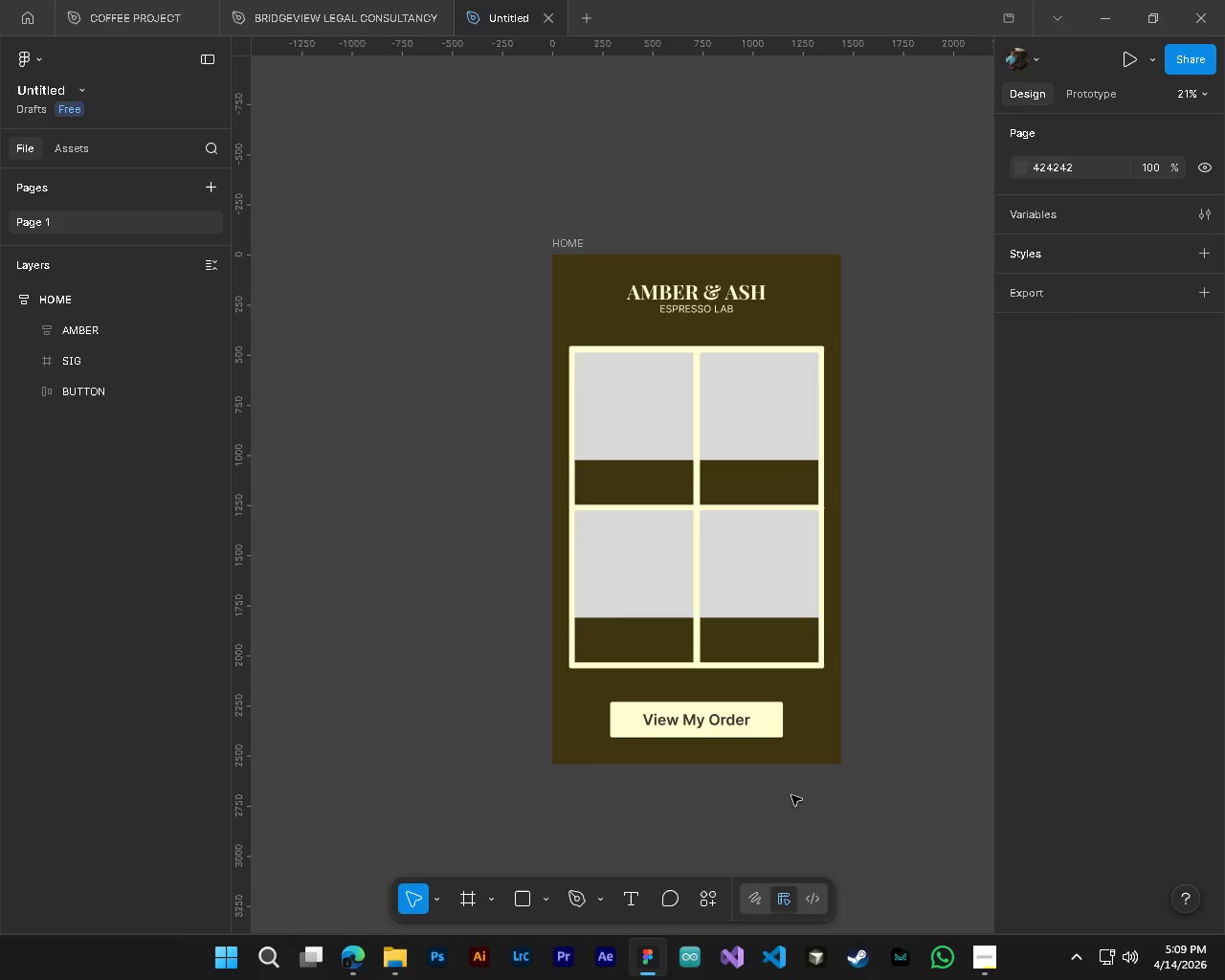 
hold_key(key=ControlLeft, duration=0.69)
 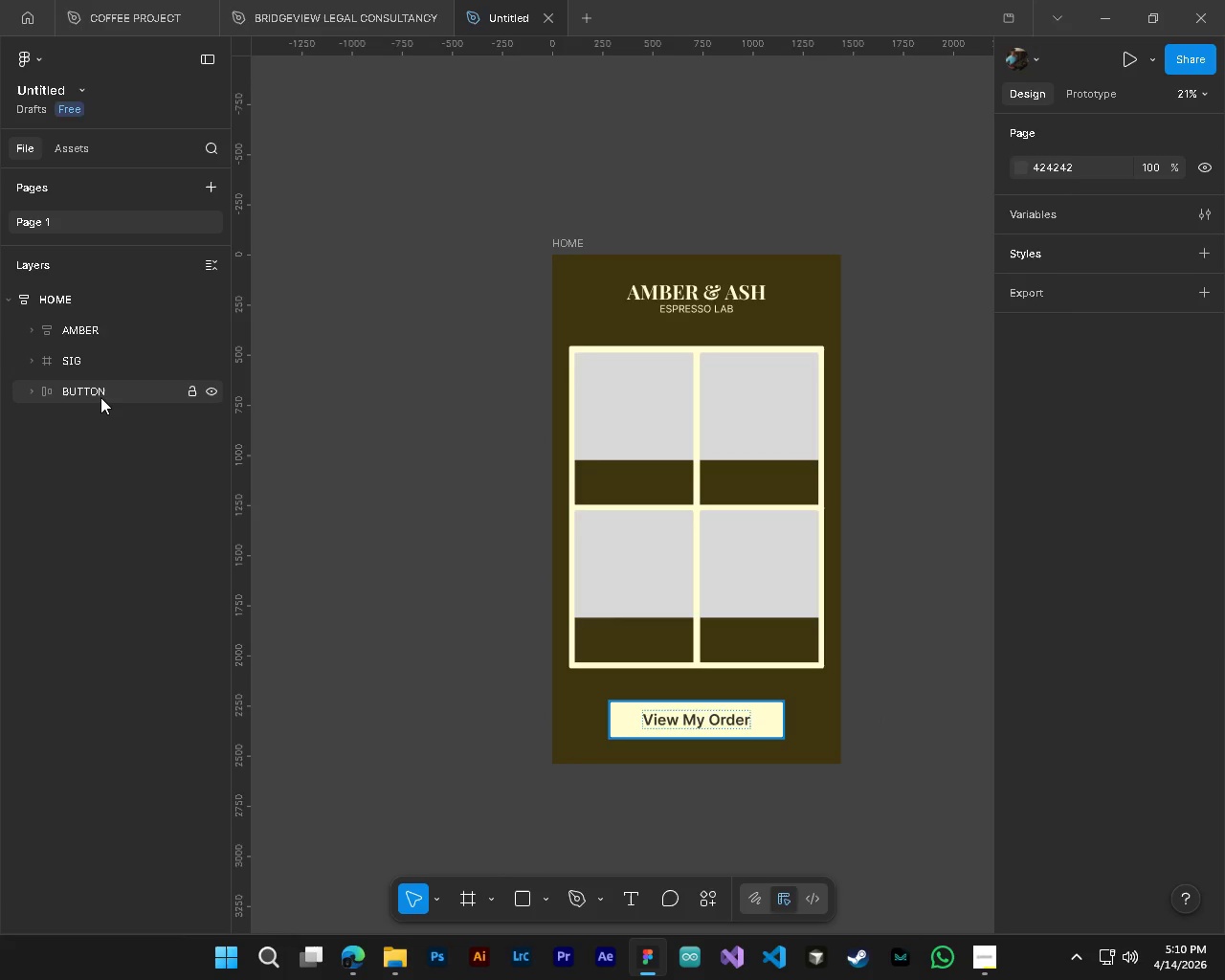 
wait(5.41)
 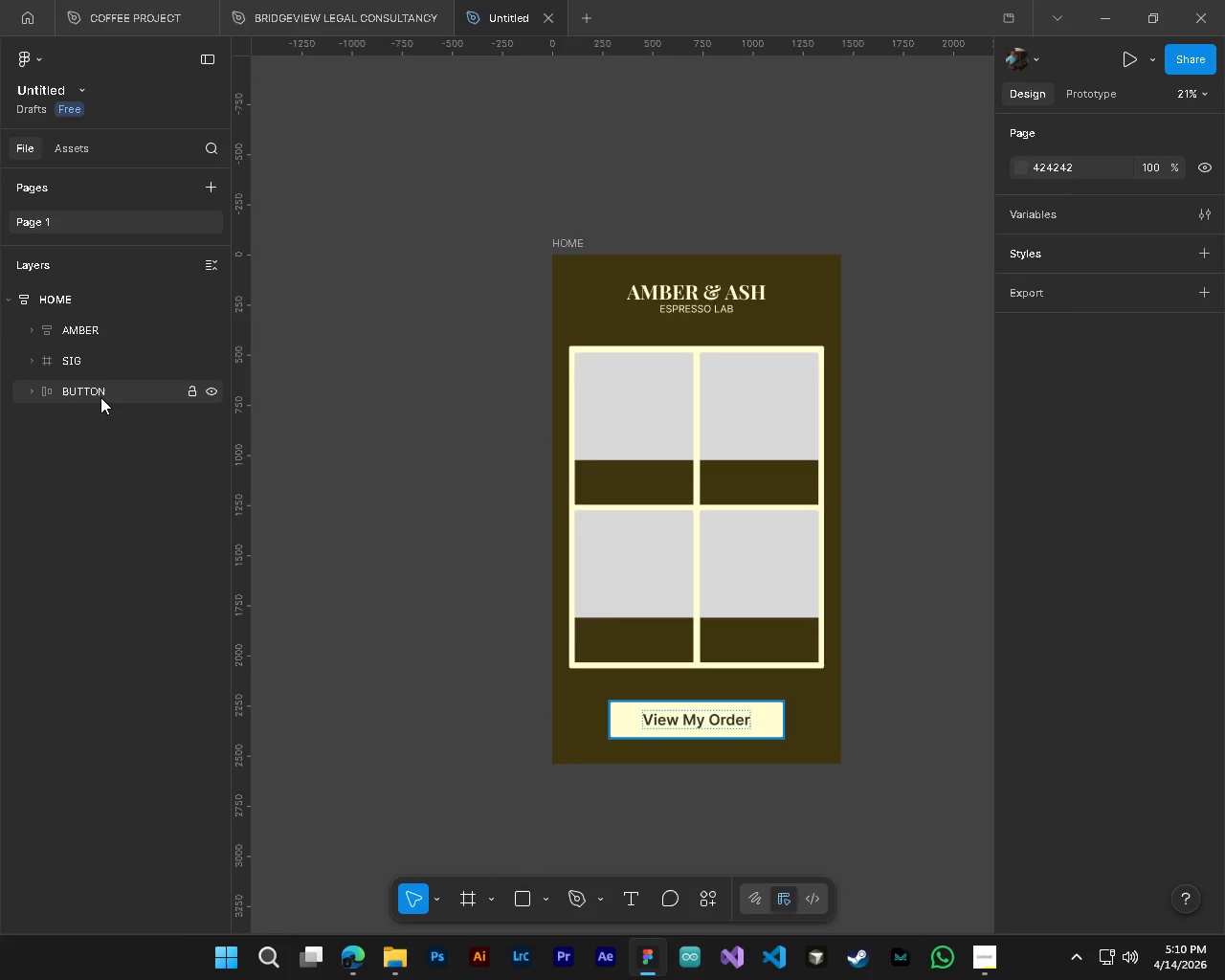 
hold_key(key=ShiftLeft, duration=0.52)
 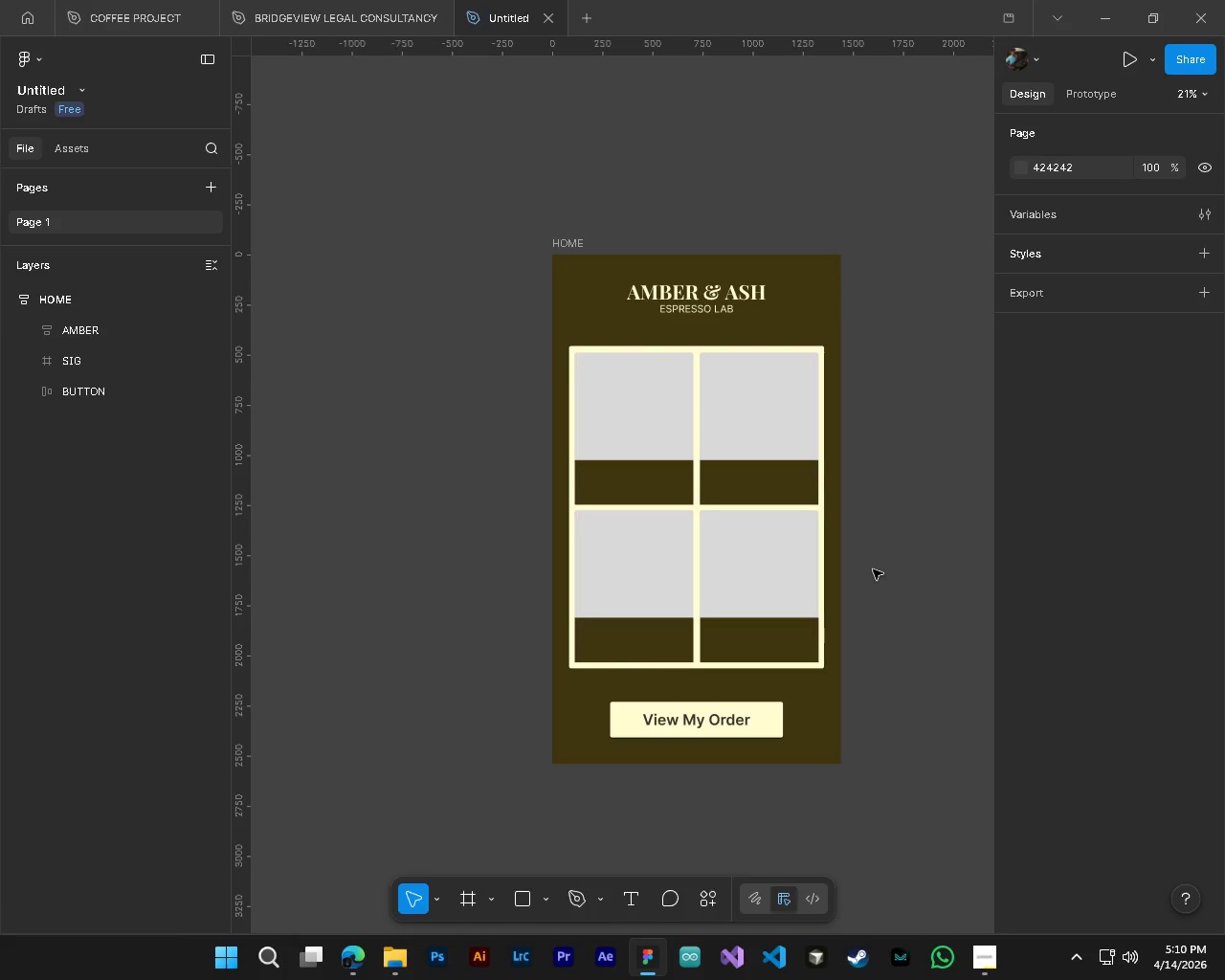 
hold_key(key=ControlLeft, duration=0.66)
hold_key(key=AltLeft, duration=0.66)
scroll: coordinate [724, 298], scroll_direction: up, amount: 3.0
 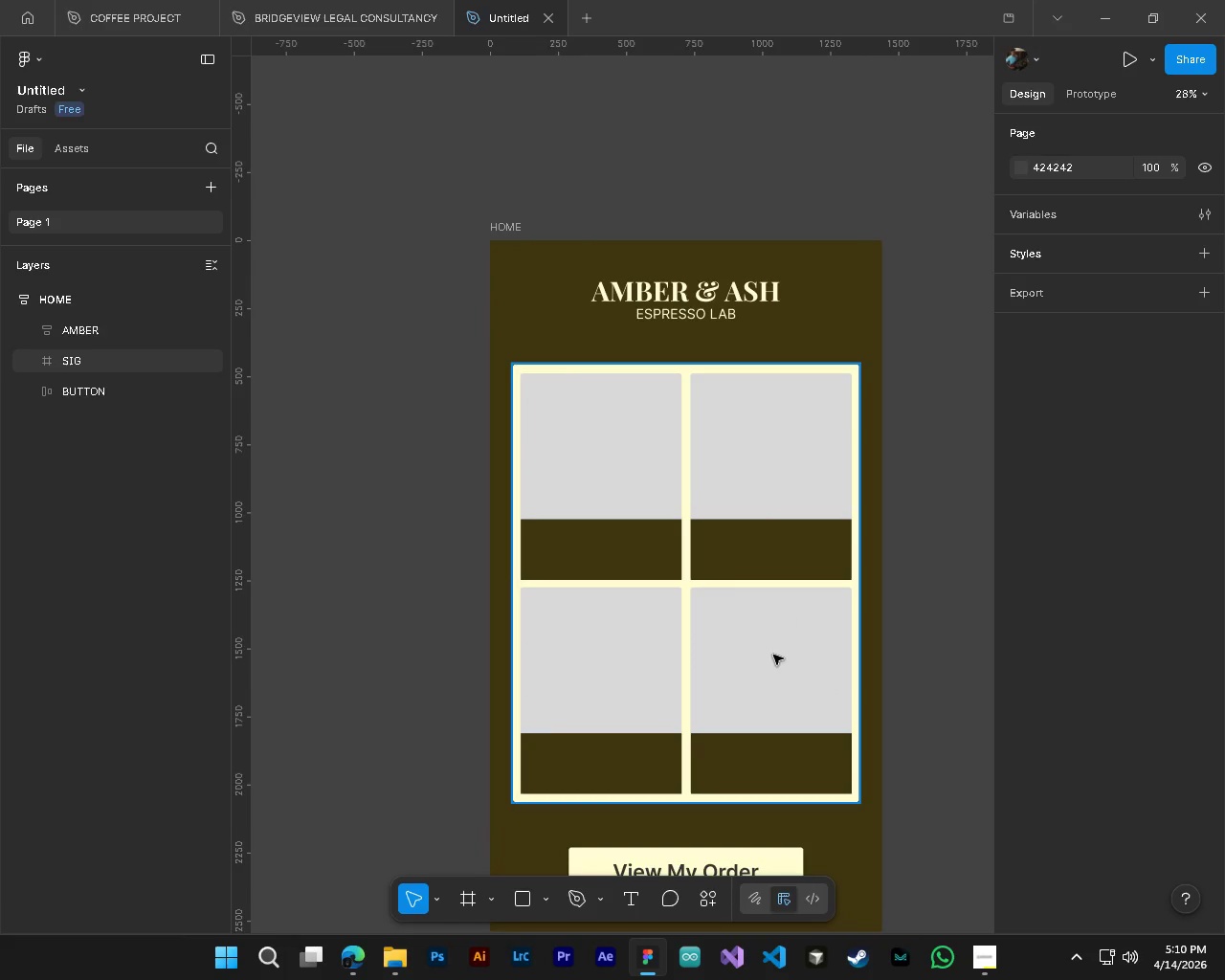 
hold_key(key=ControlLeft, duration=0.39)
hold_key(key=AltLeft, duration=0.36)
scroll: coordinate [772, 655], scroll_direction: down, amount: 4.0
 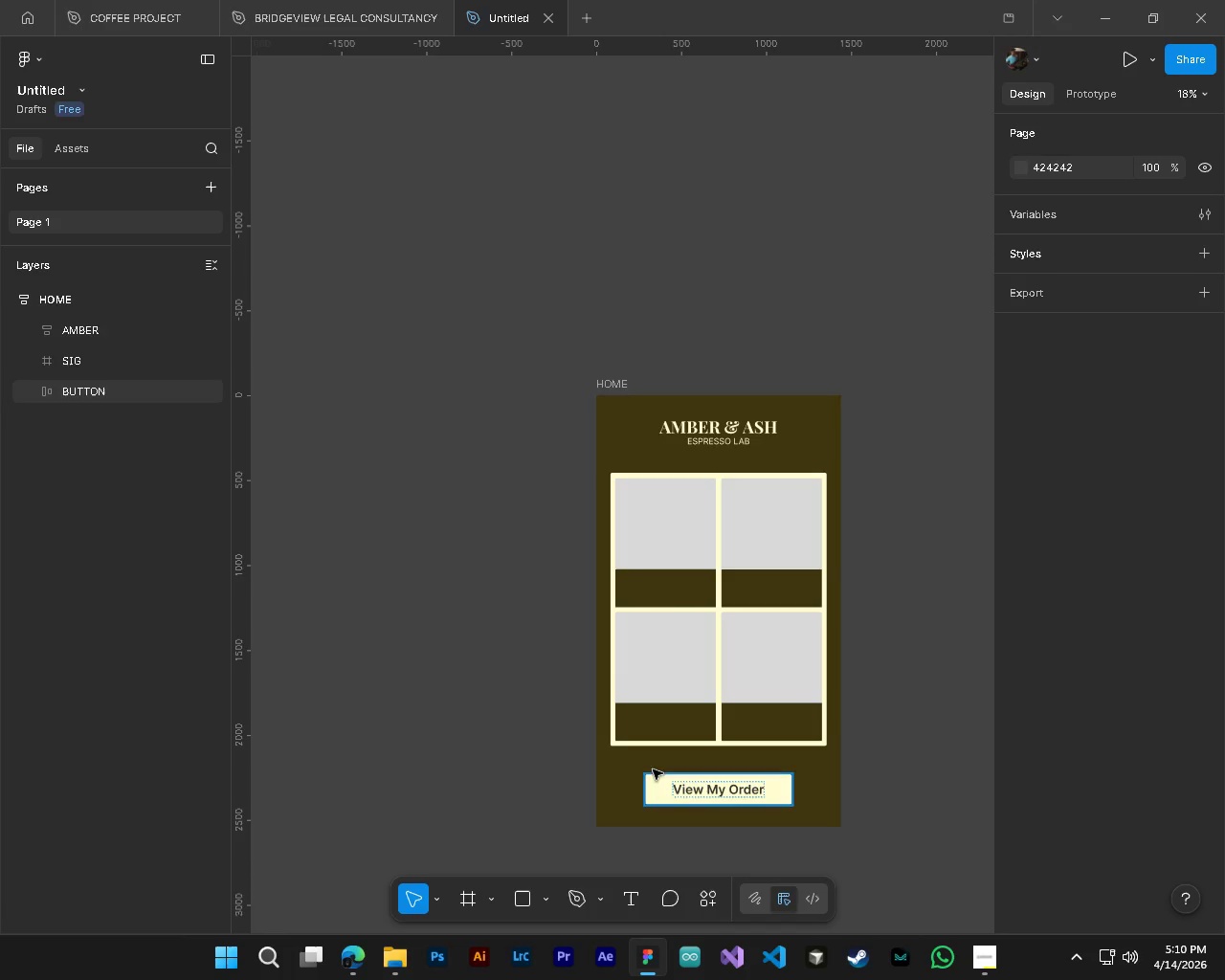 
wait(5.25)
 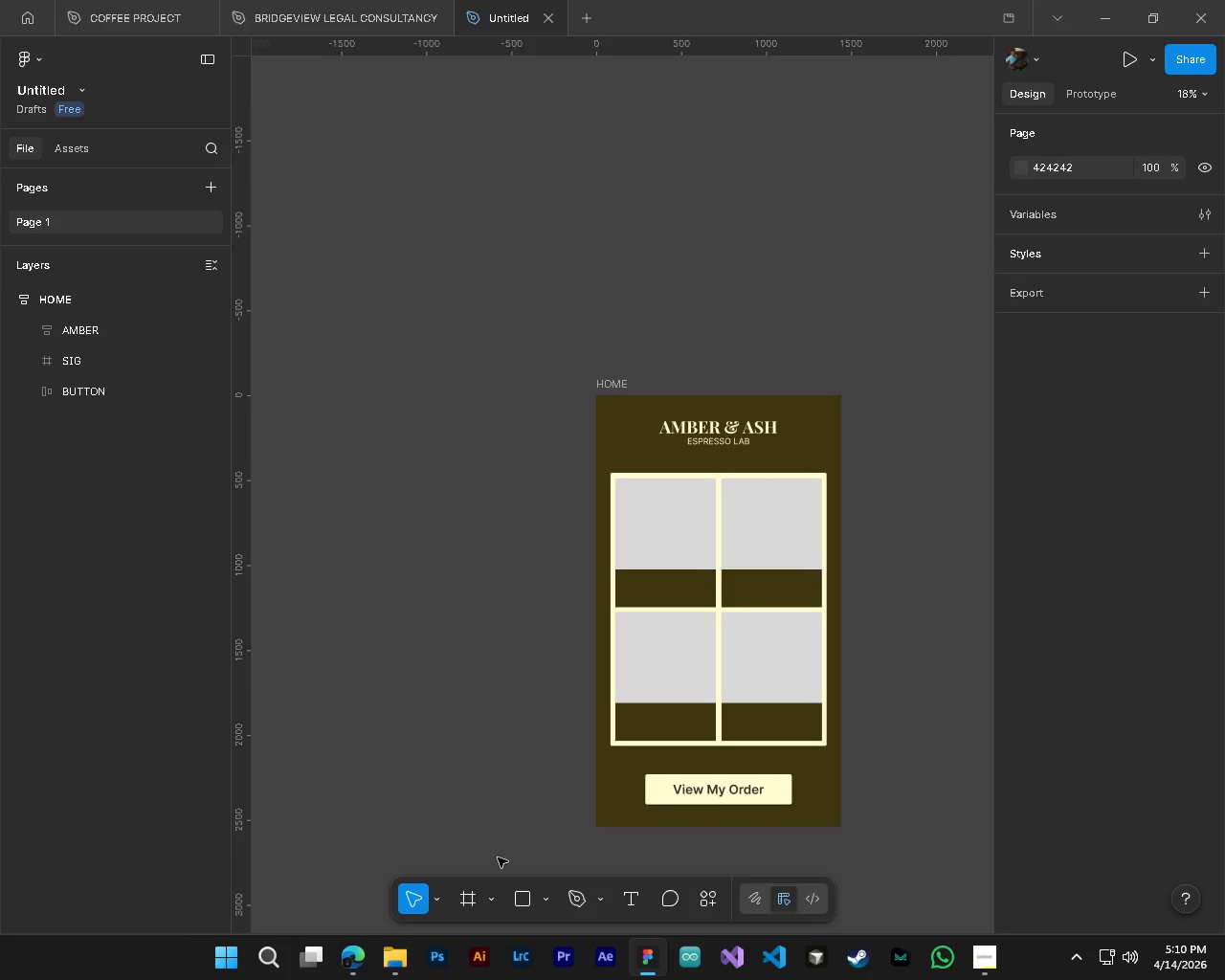 
left_click([86, 304])
 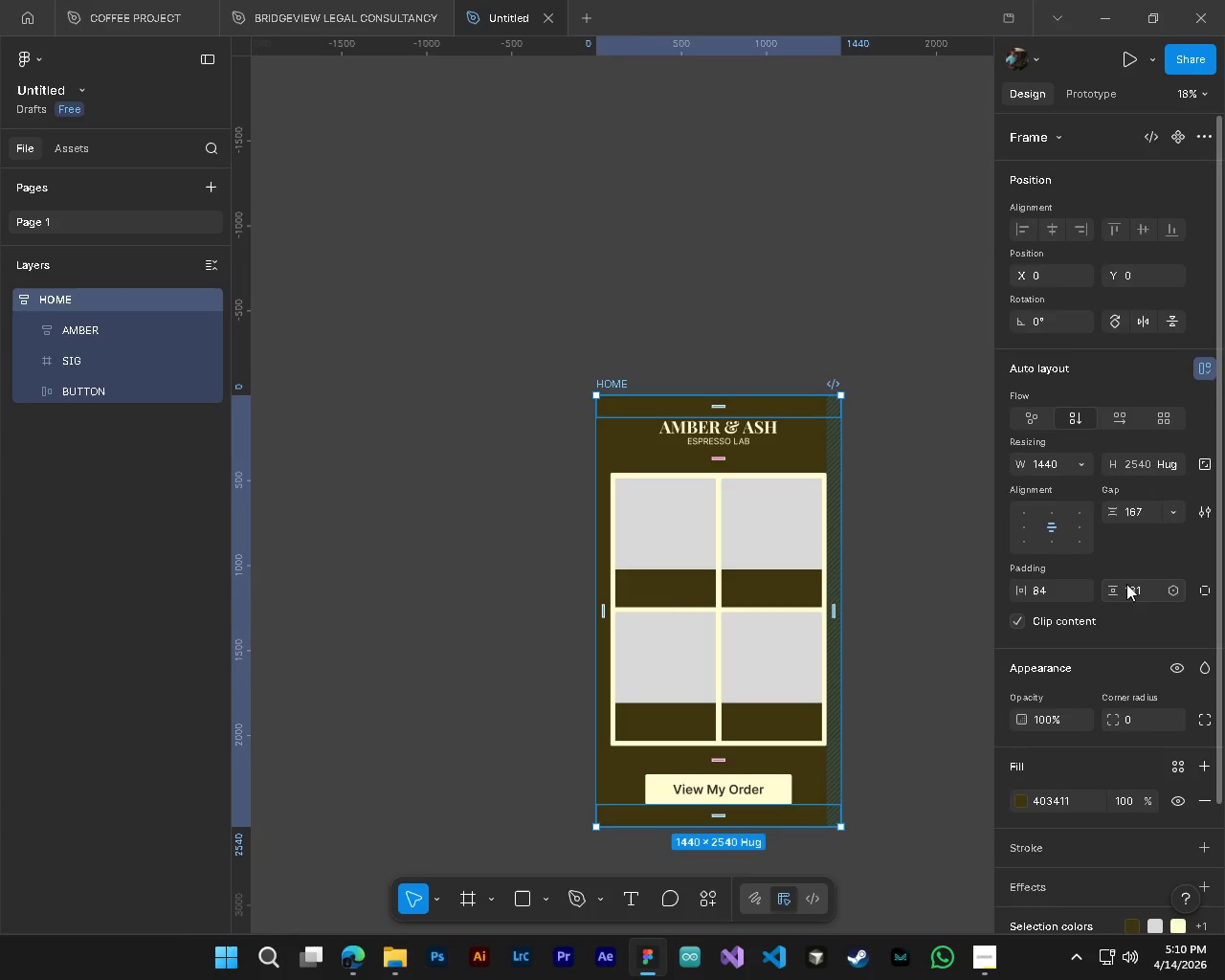 
left_click_drag(start_coordinate=[1121, 588], to_coordinate=[548, 492])
 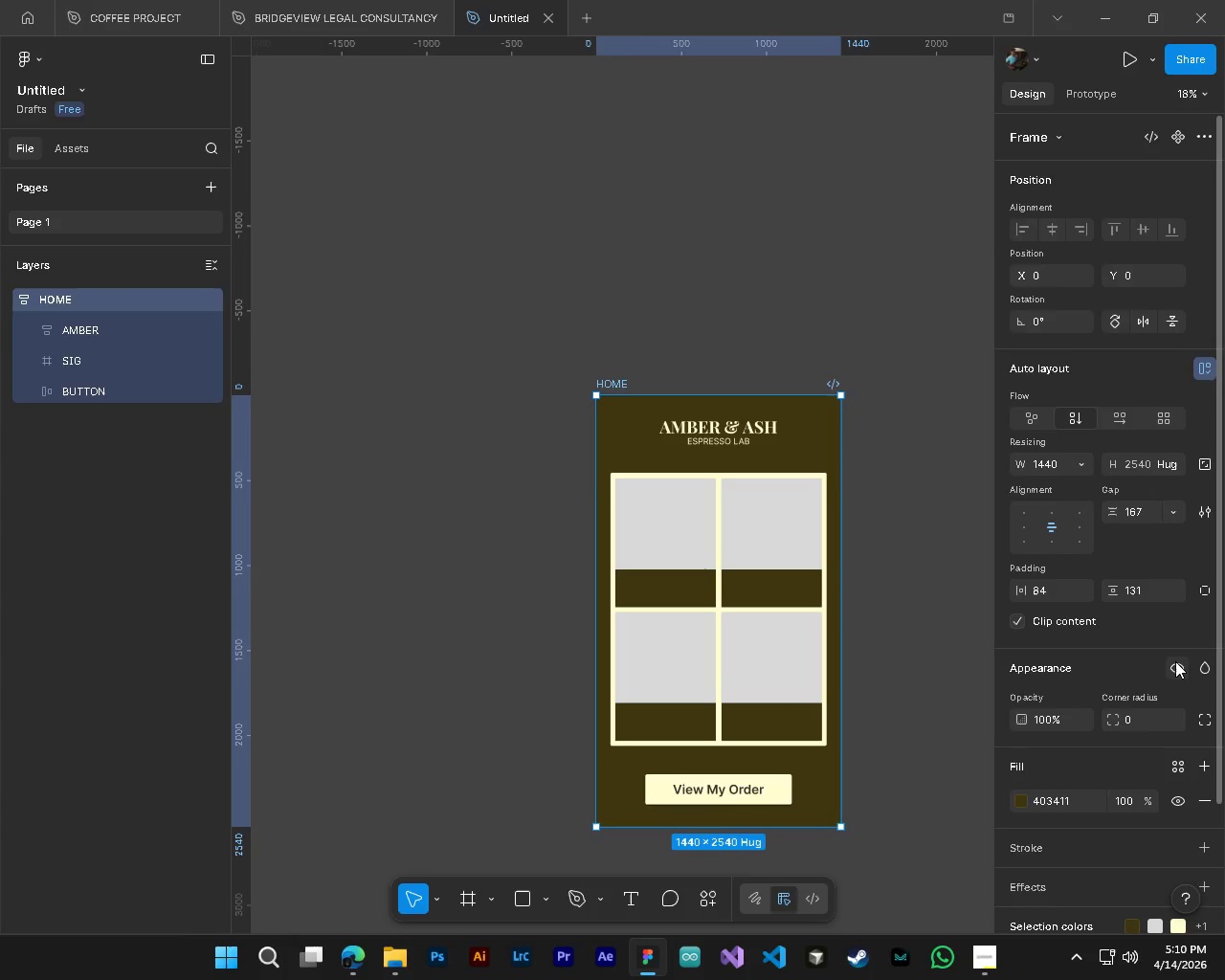 
key(Control+Z)
 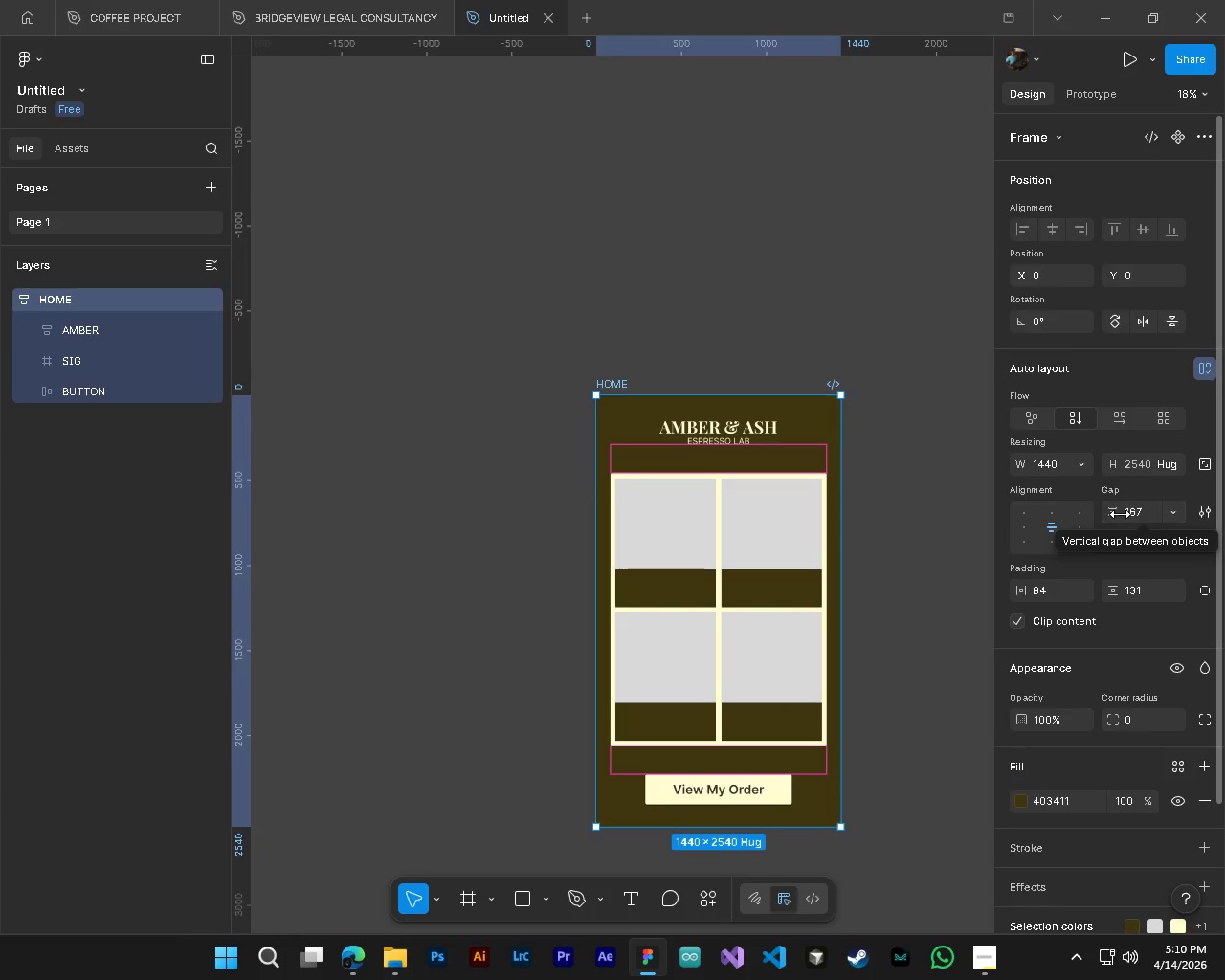 
left_click_drag(start_coordinate=[1120, 514], to_coordinate=[512, 498])
 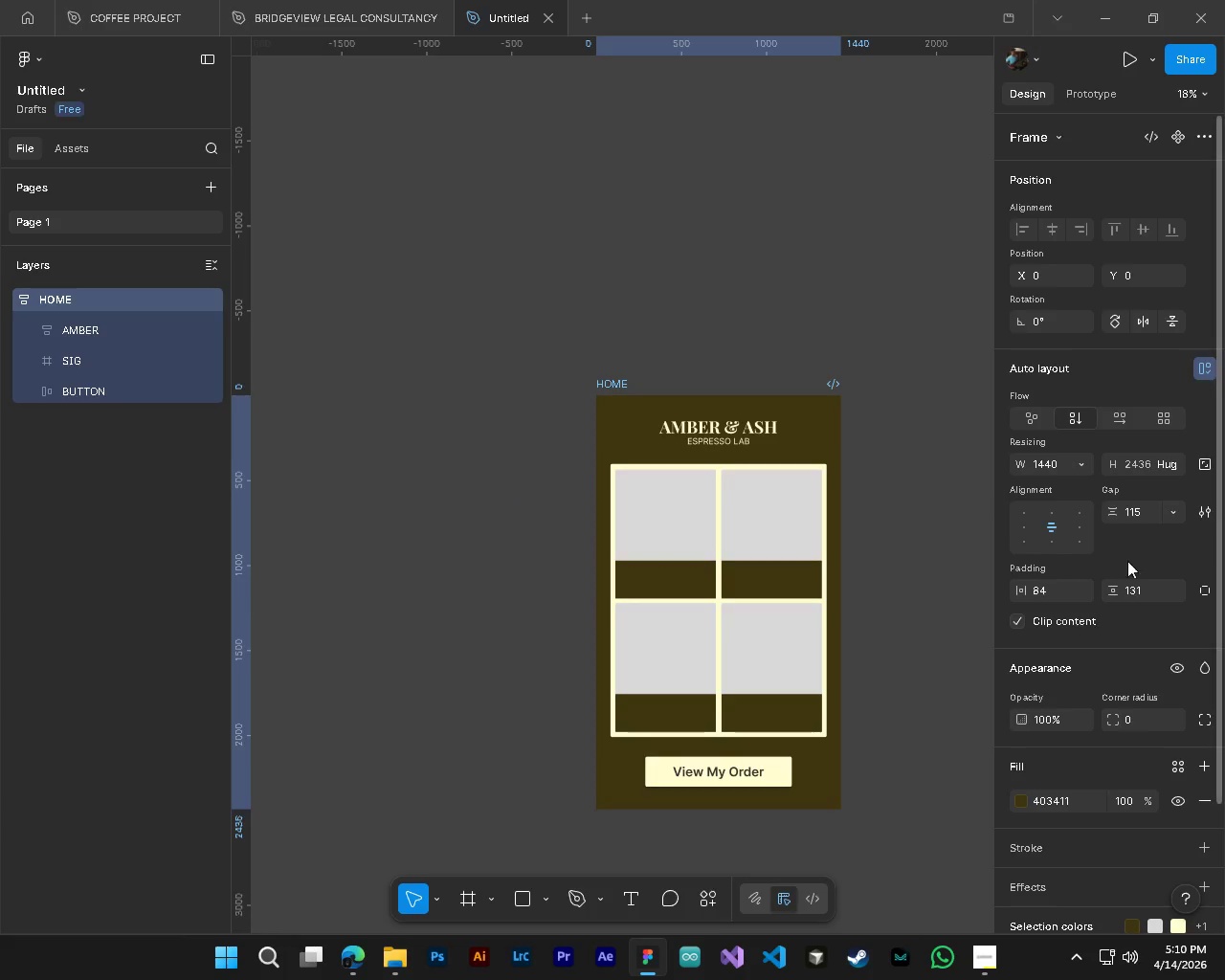 
key(Control+Z)
 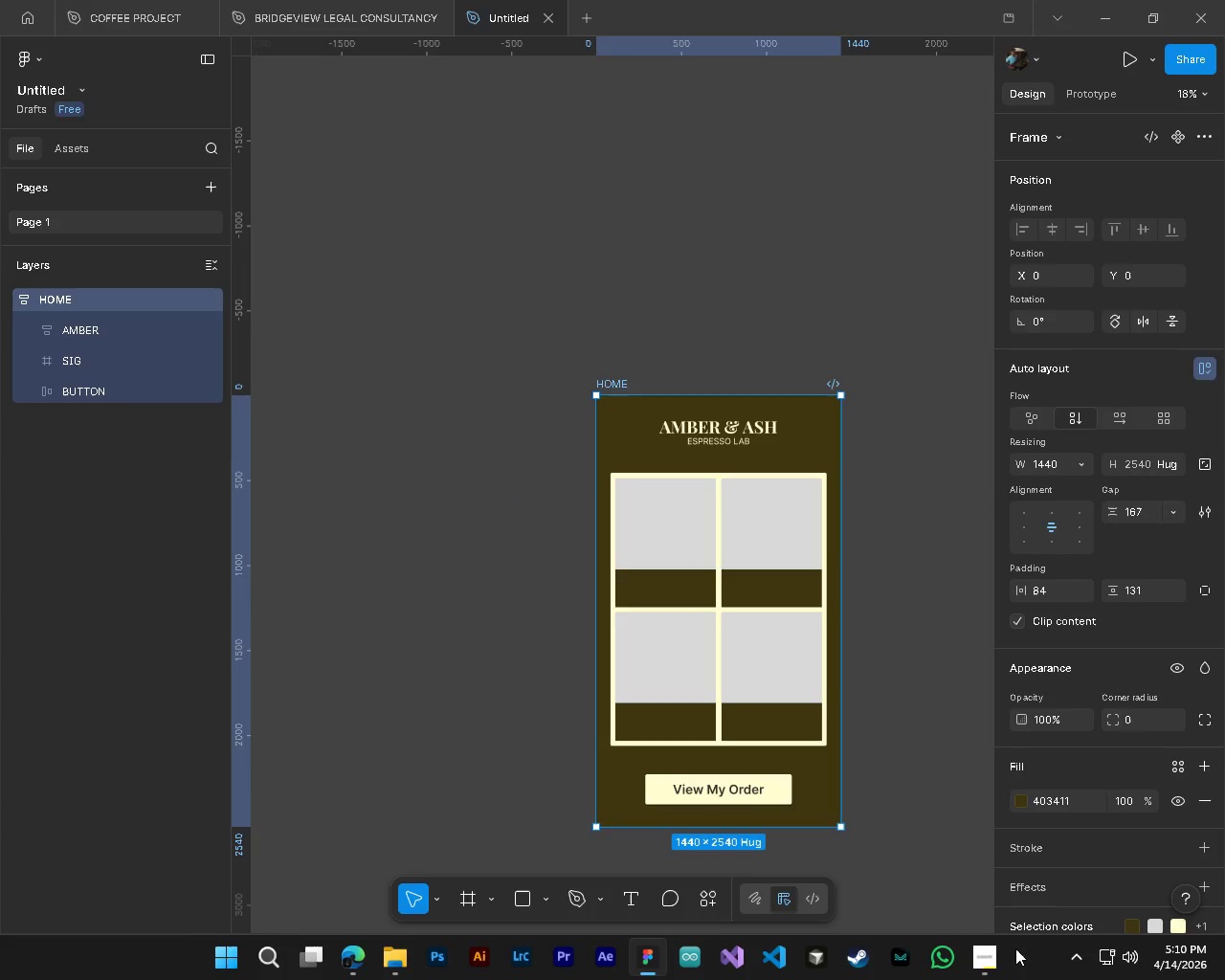 
left_click([986, 966])